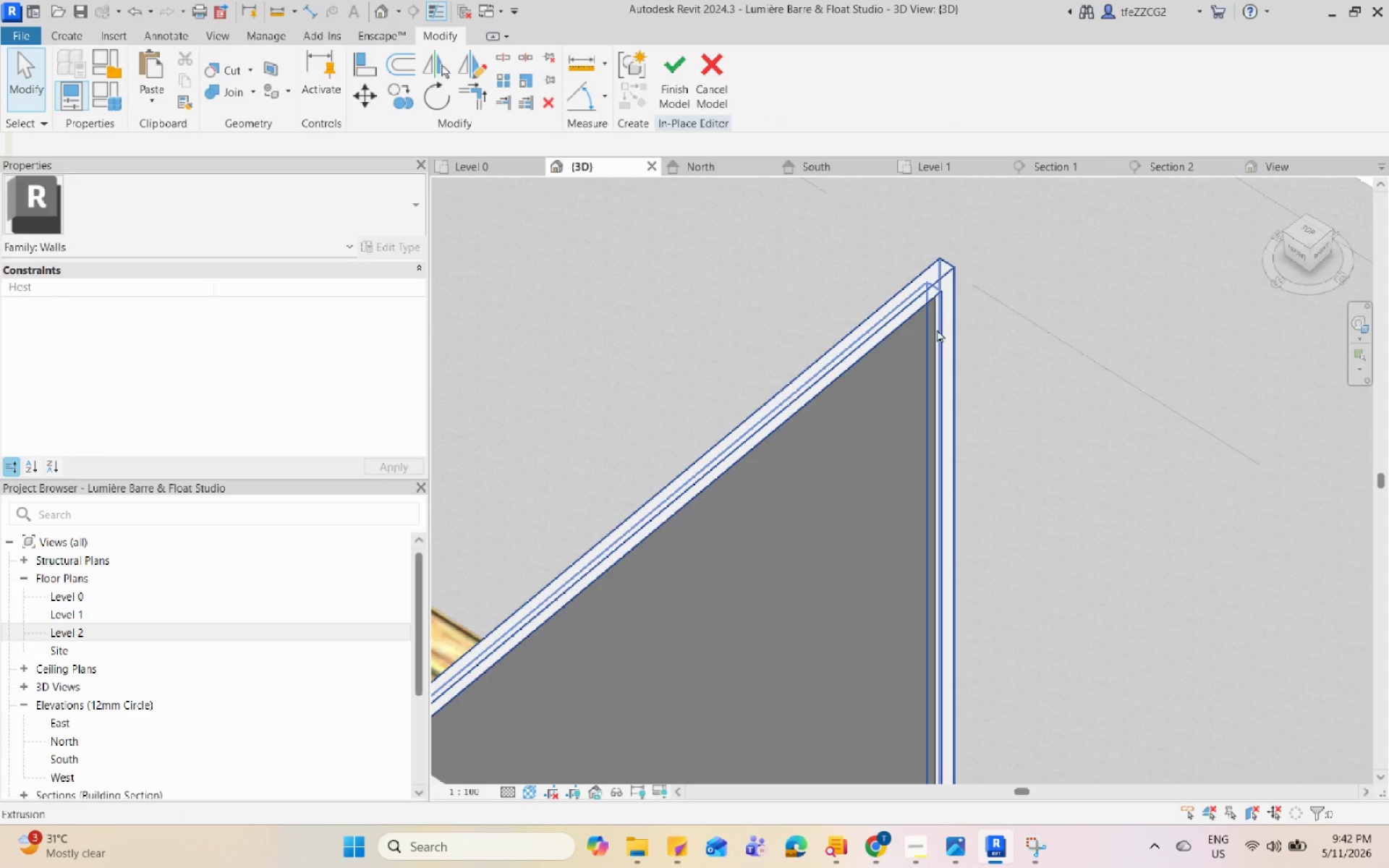 
key(Tab)
 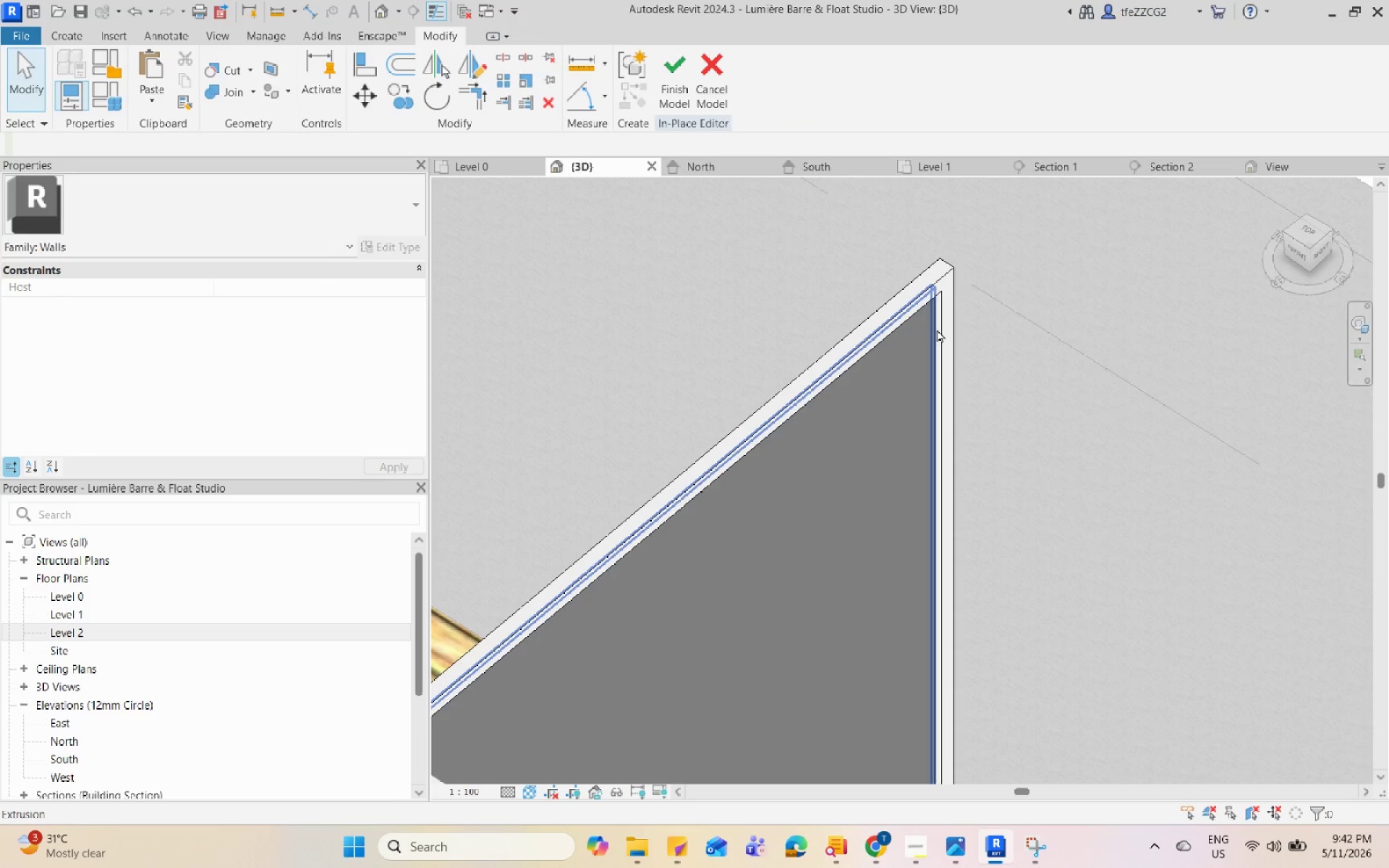 
left_click([937, 329])
 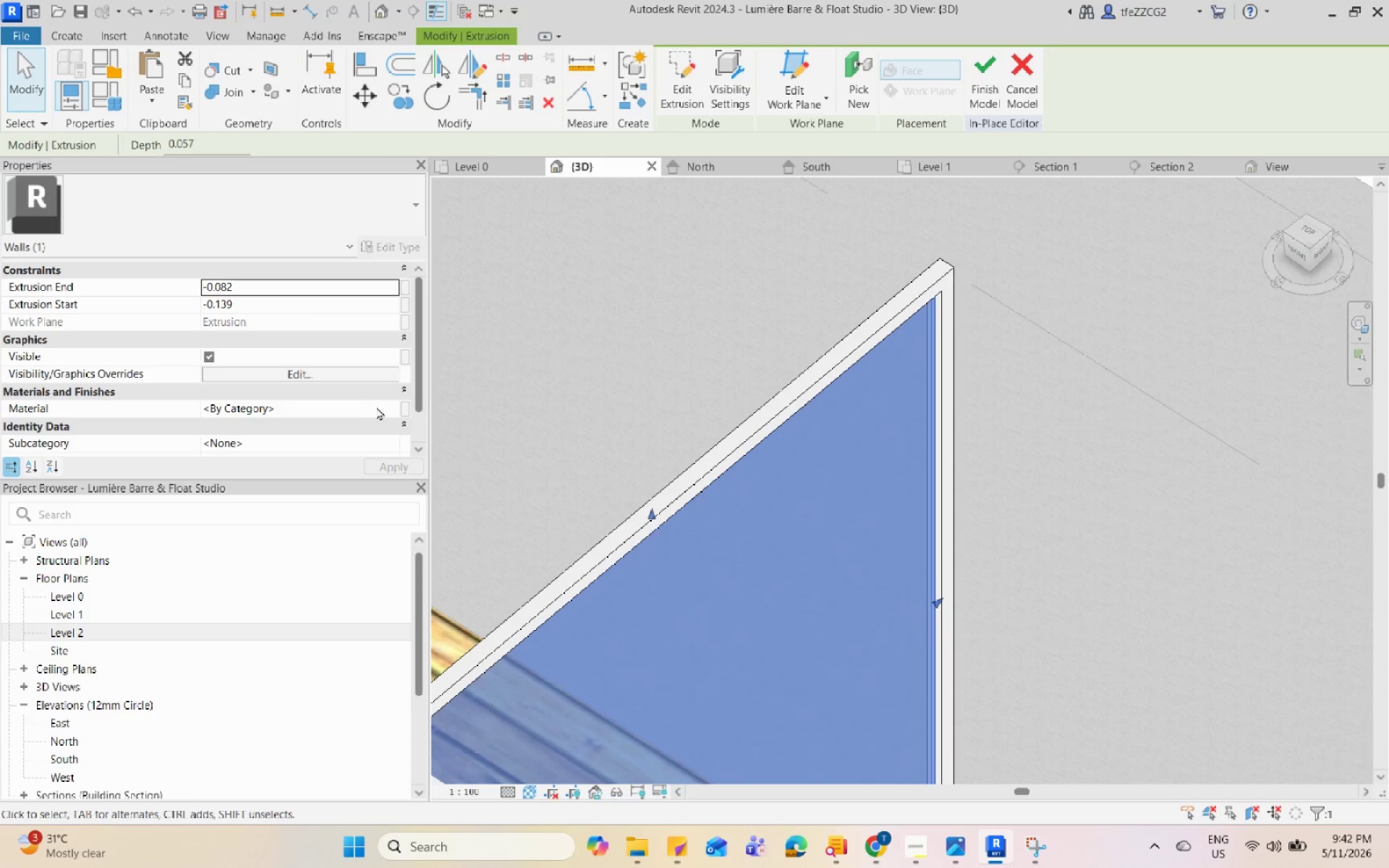 
left_click([388, 404])
 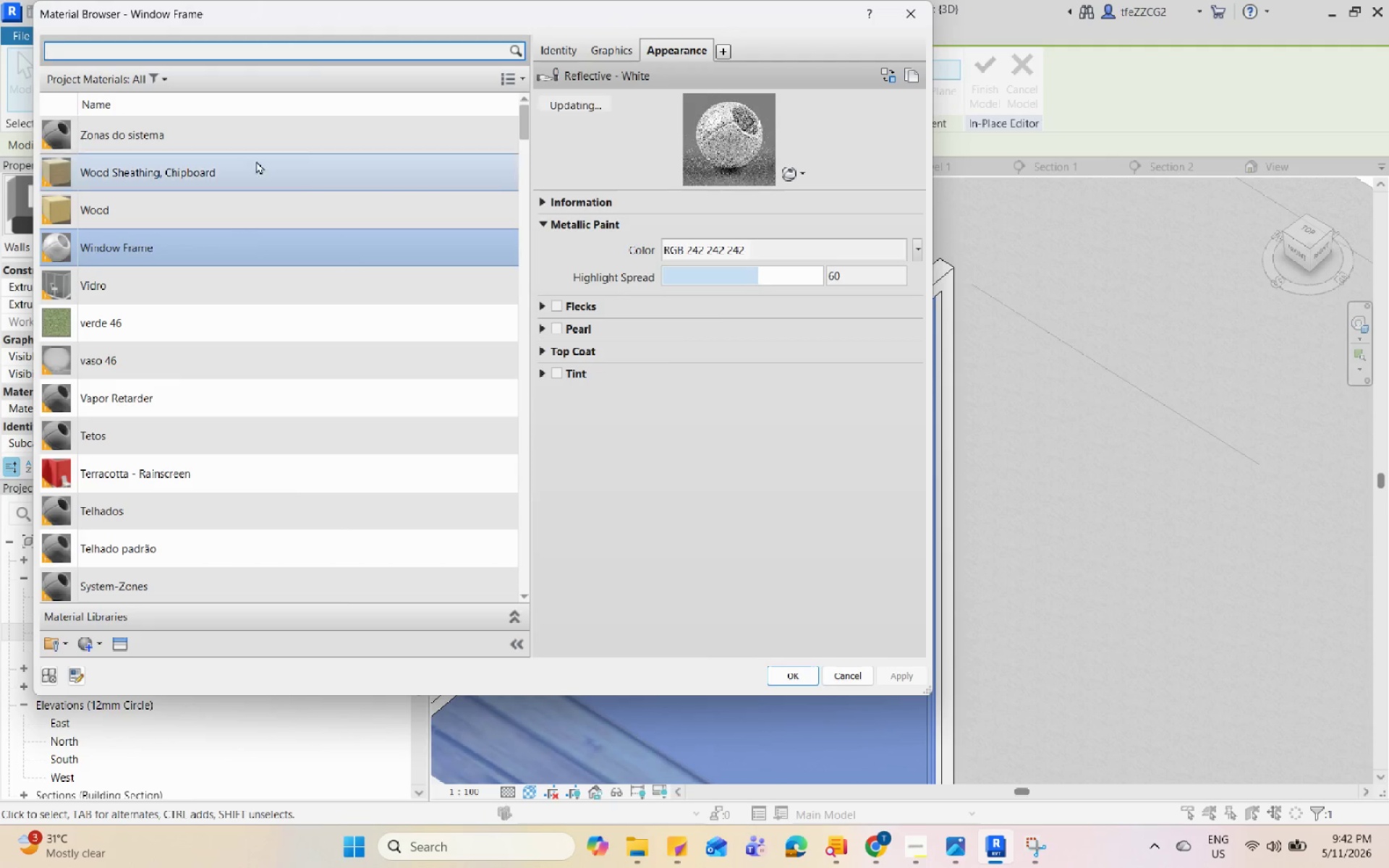 
left_click([279, 56])
 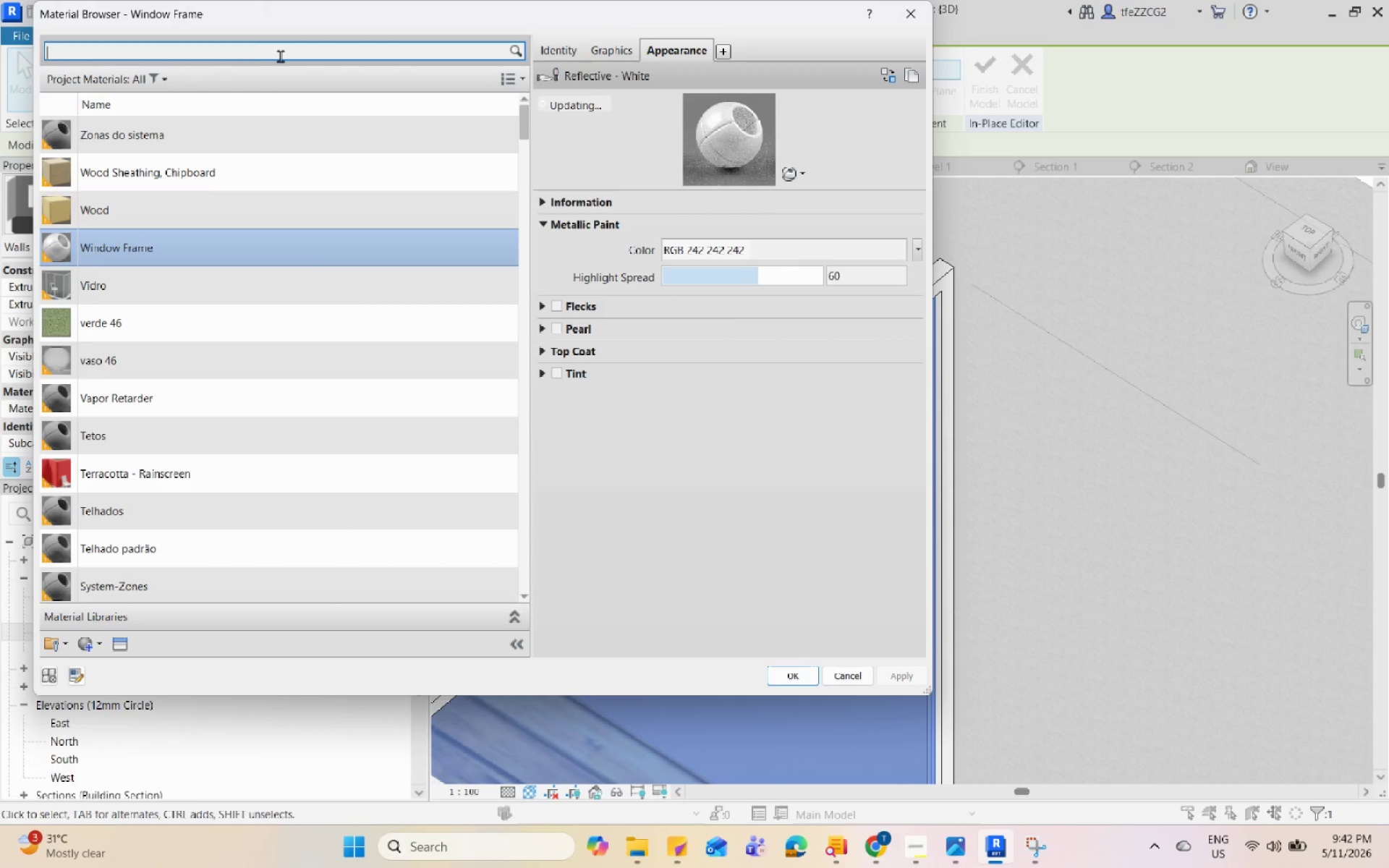 
type(plaster)
 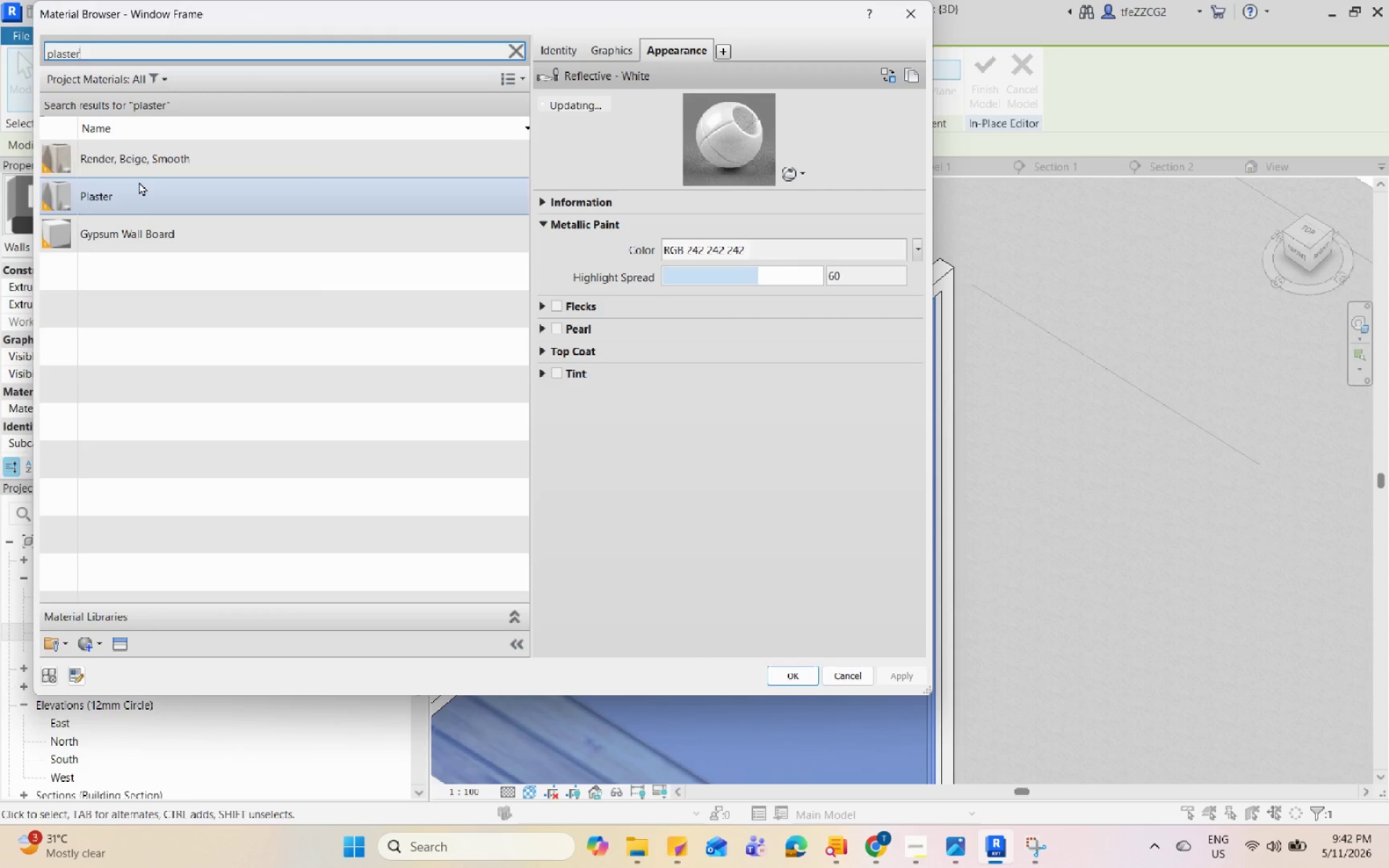 
left_click([161, 193])
 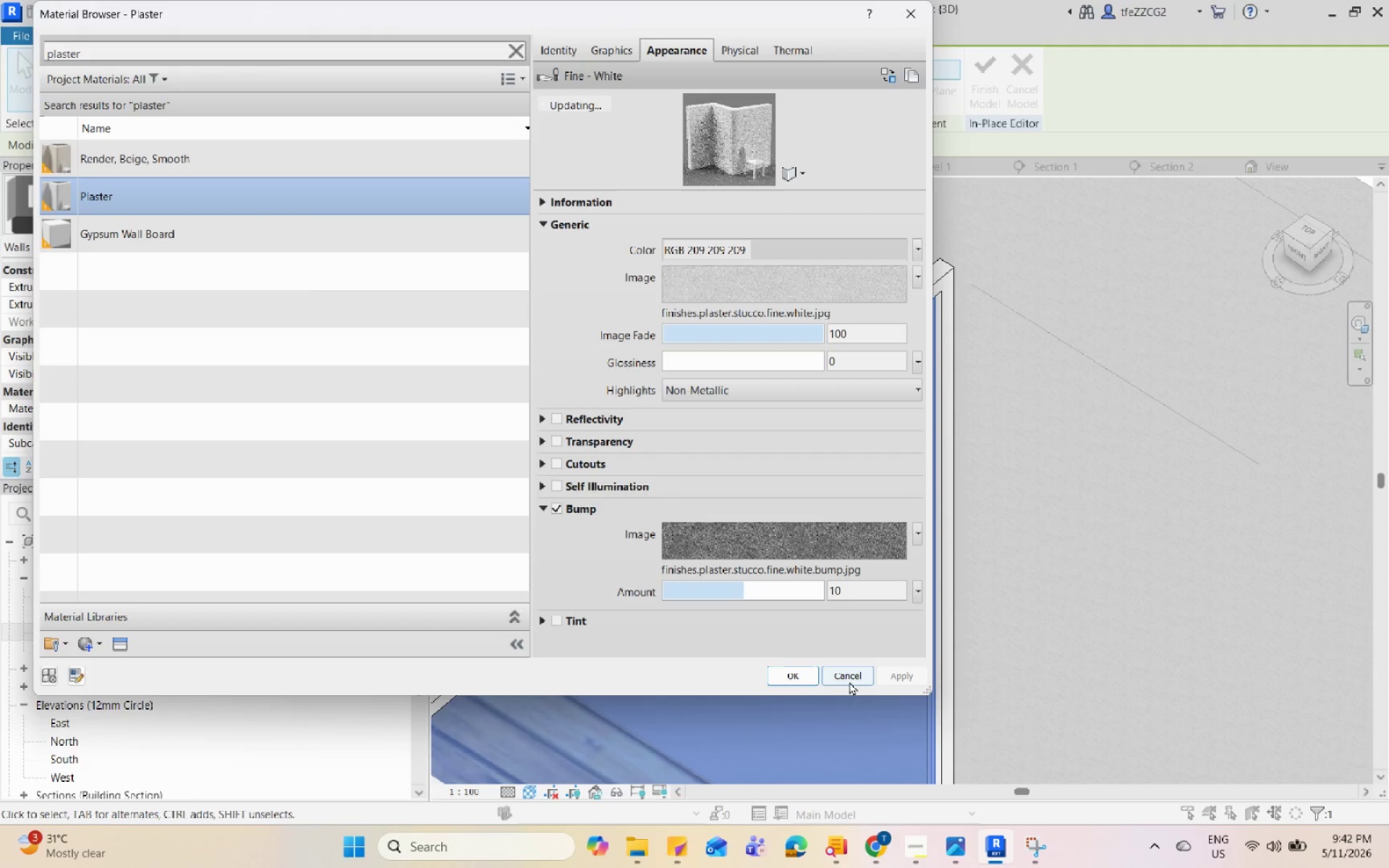 
left_click([802, 680])
 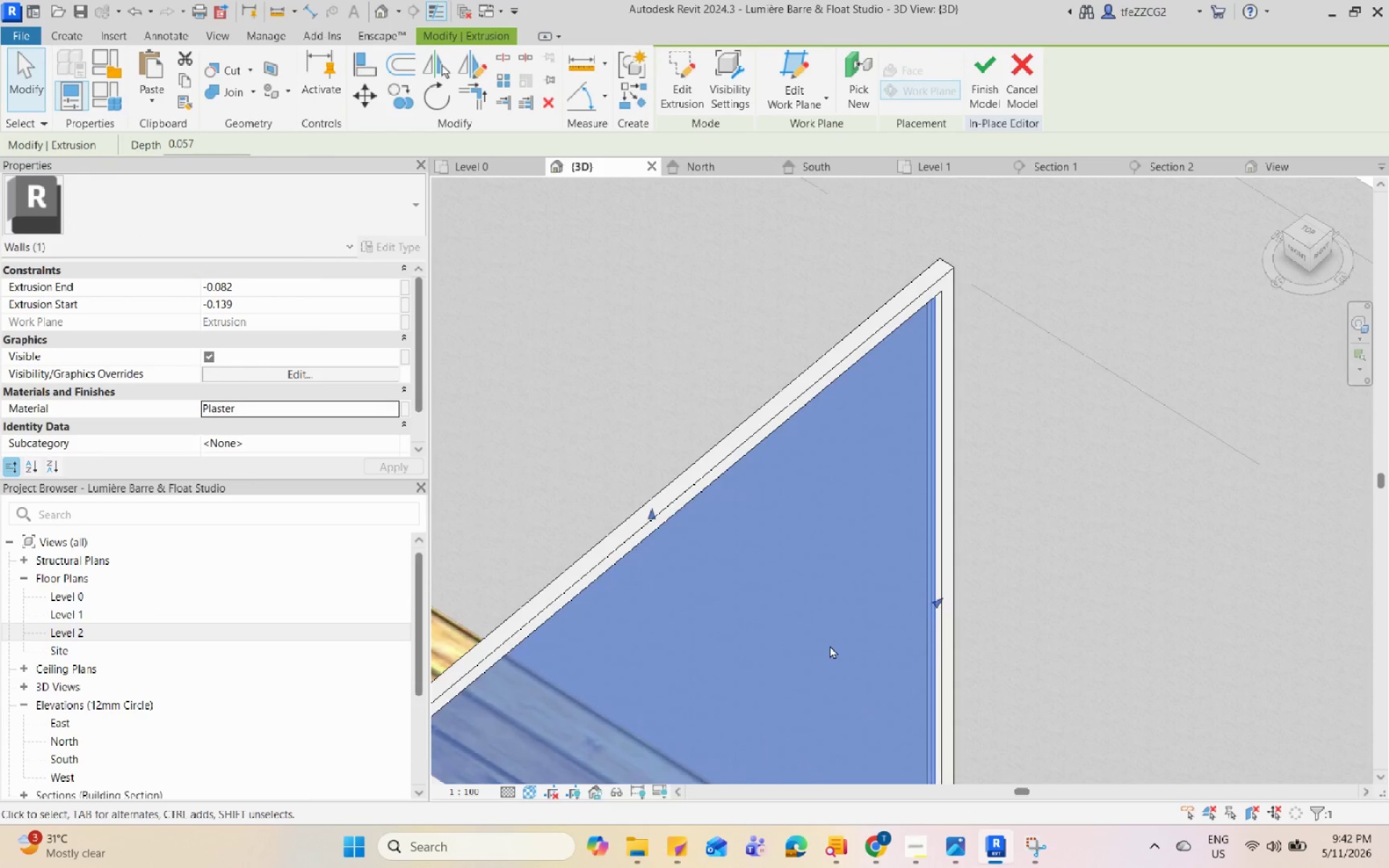 
key(Escape)
 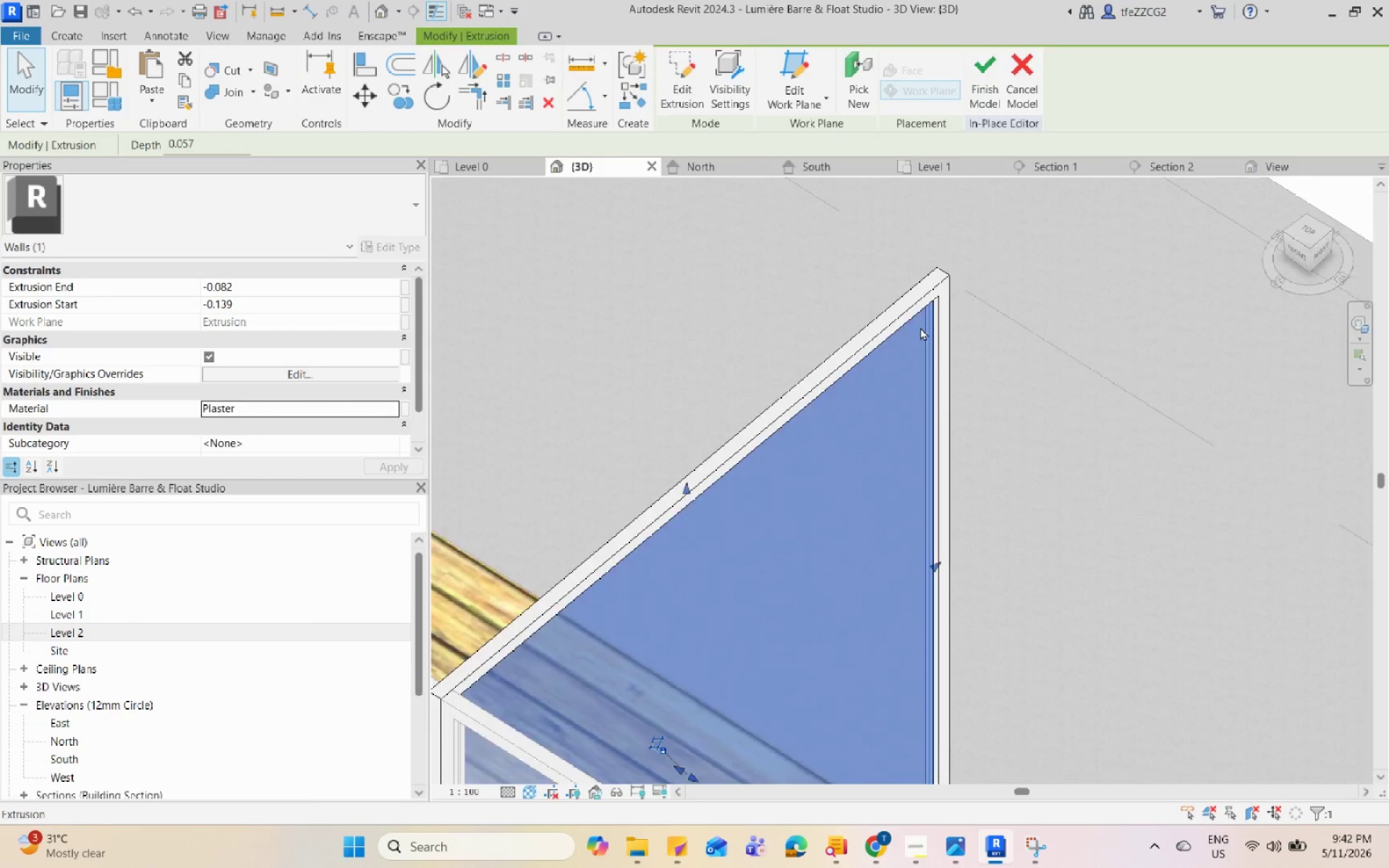 
scroll: coordinate [987, 285], scroll_direction: down, amount: 7.0
 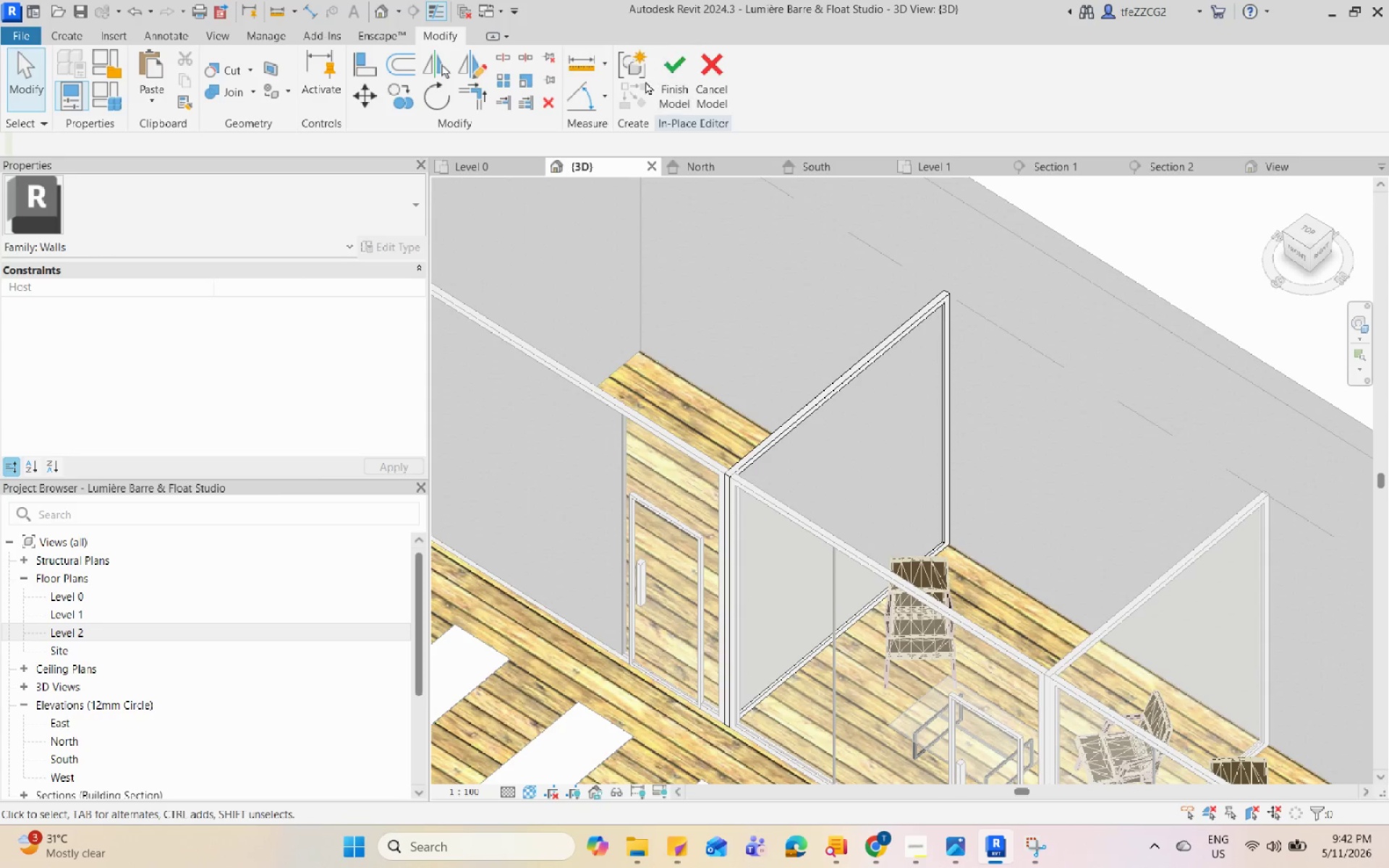 
left_click([674, 80])
 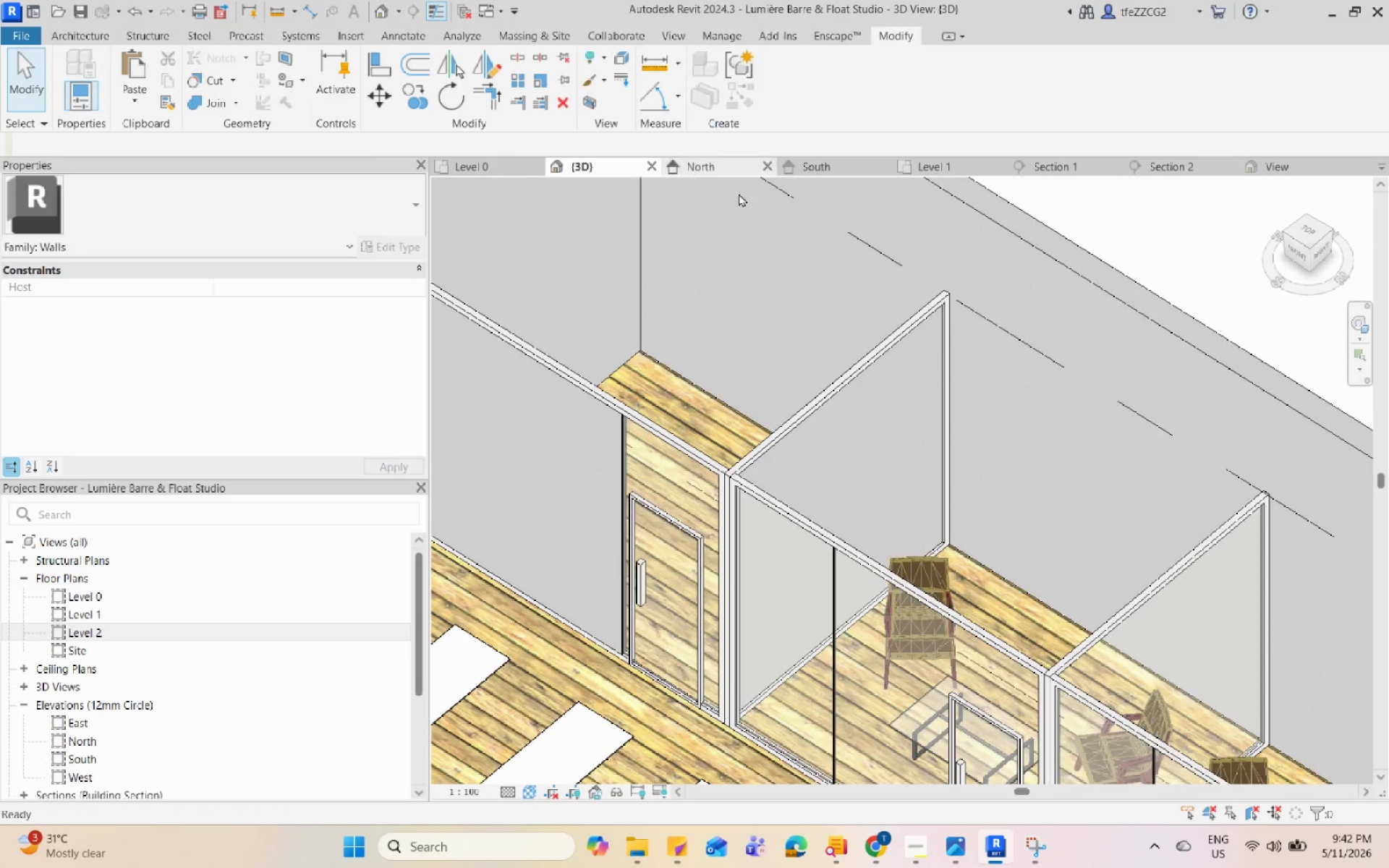 
hold_key(key=ShiftLeft, duration=2.52)
 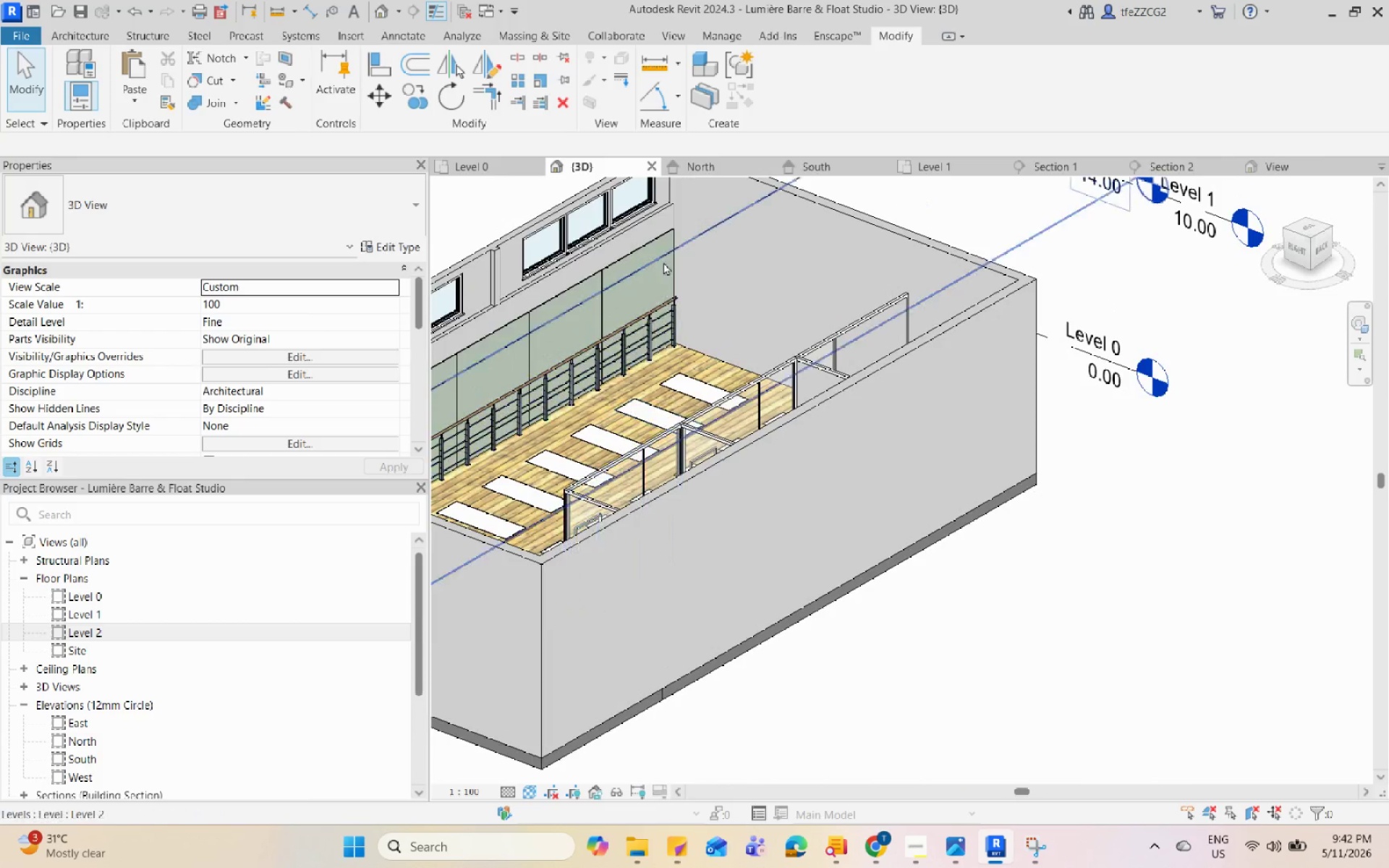 
scroll: coordinate [863, 401], scroll_direction: down, amount: 6.0
 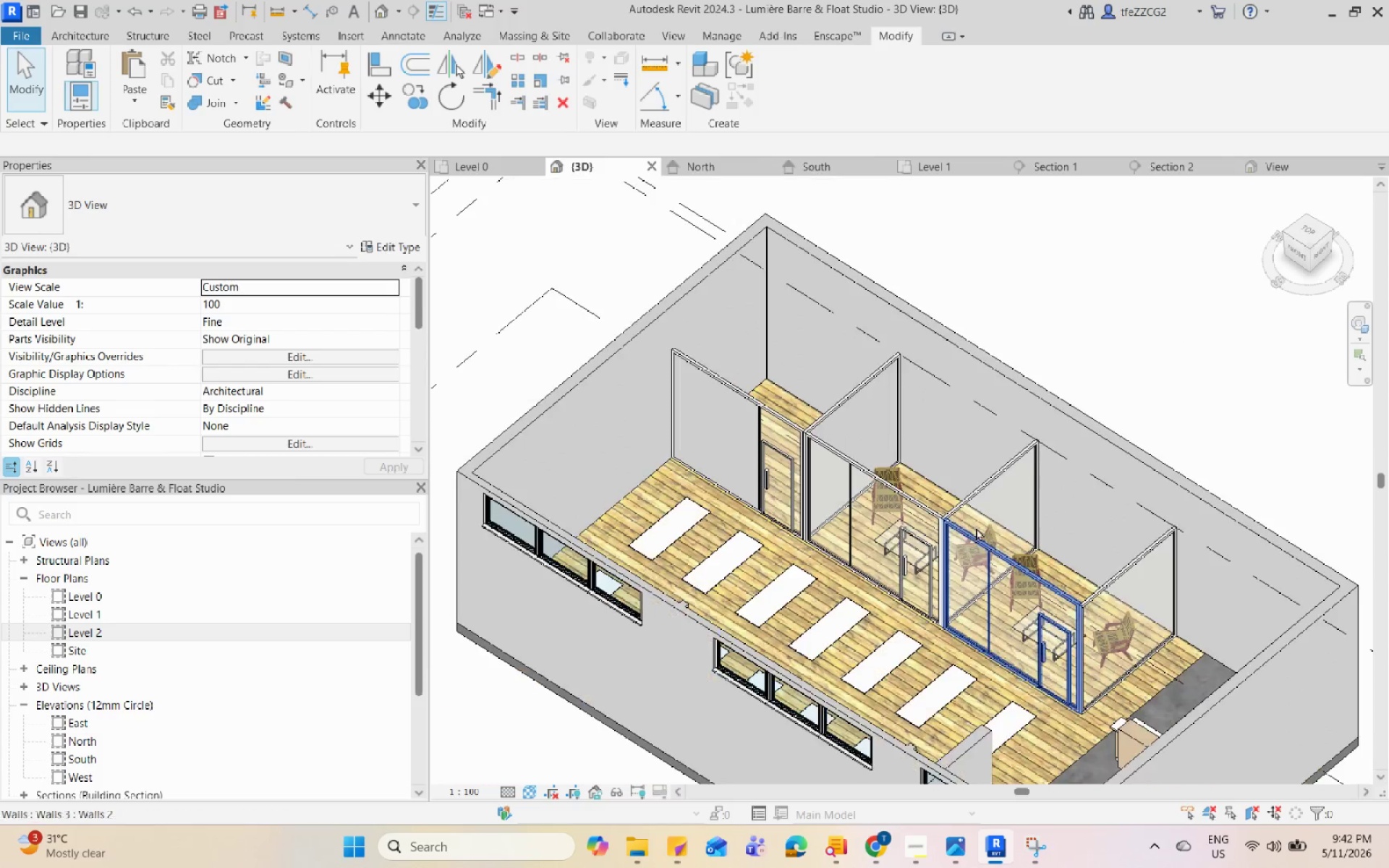 
hold_key(key=ShiftLeft, duration=0.45)
 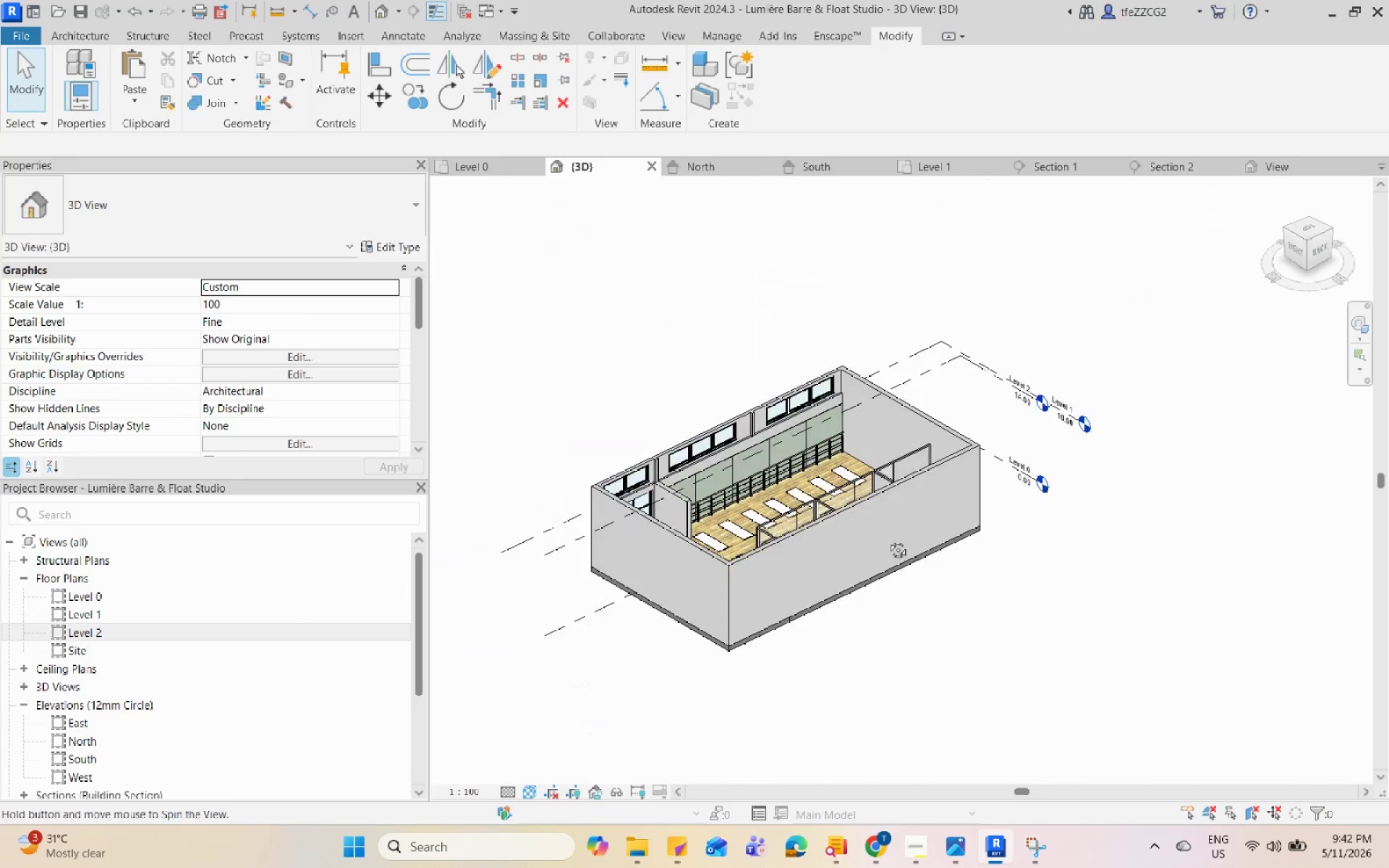 
scroll: coordinate [755, 462], scroll_direction: down, amount: 1.0
 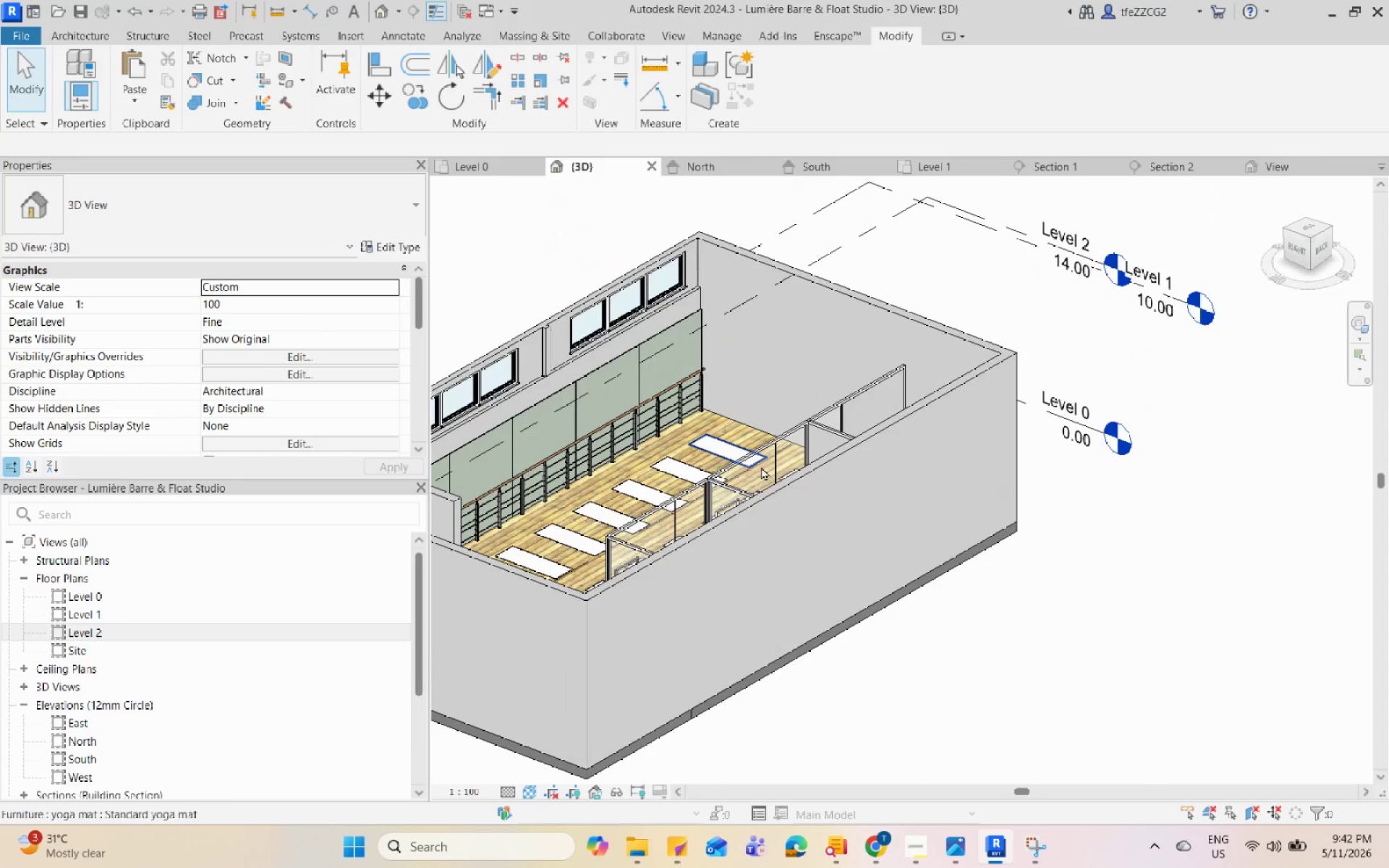 
hold_key(key=ShiftLeft, duration=0.47)
 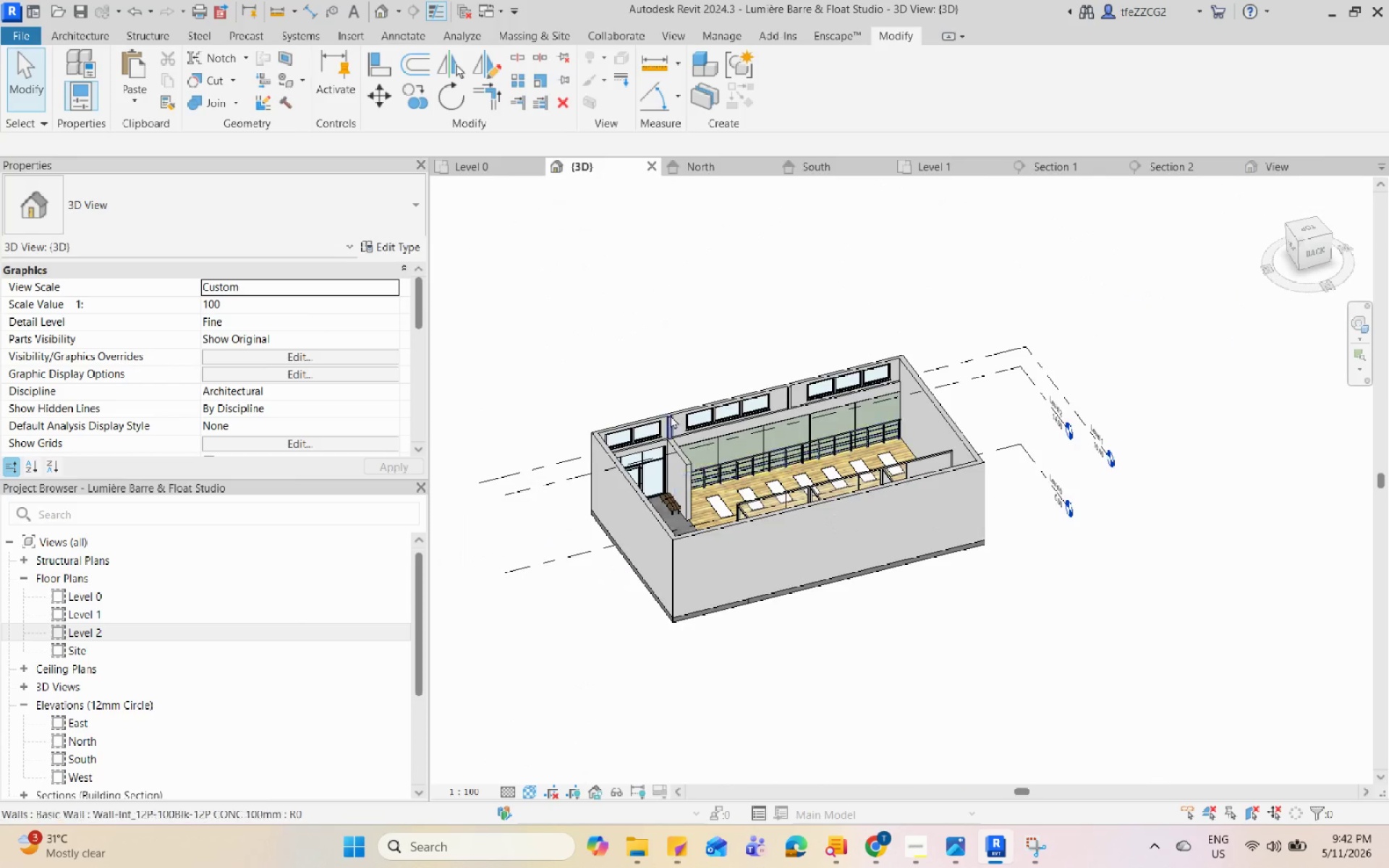 
scroll: coordinate [933, 525], scroll_direction: down, amount: 4.0
 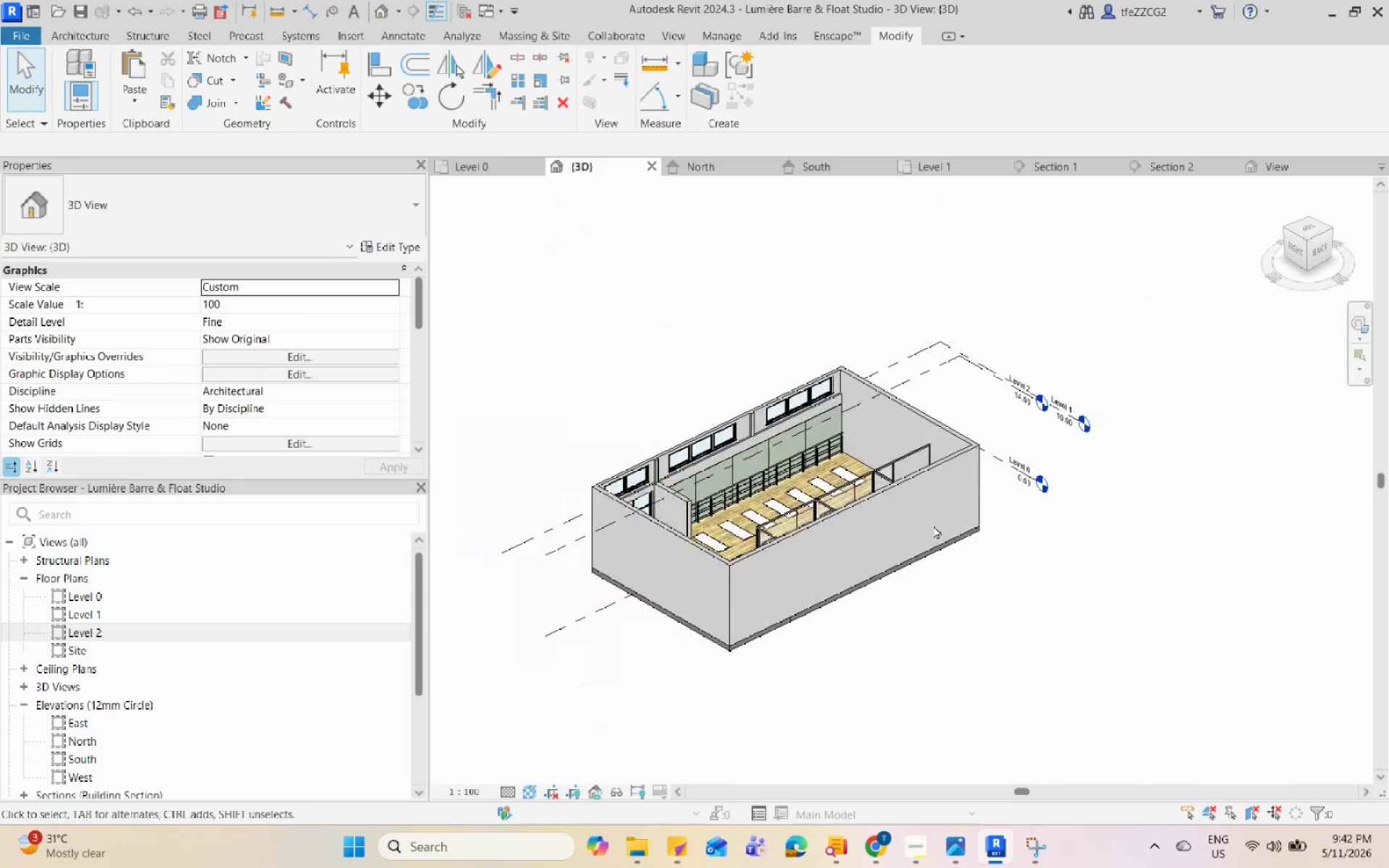 
scroll: coordinate [681, 413], scroll_direction: up, amount: 3.0
 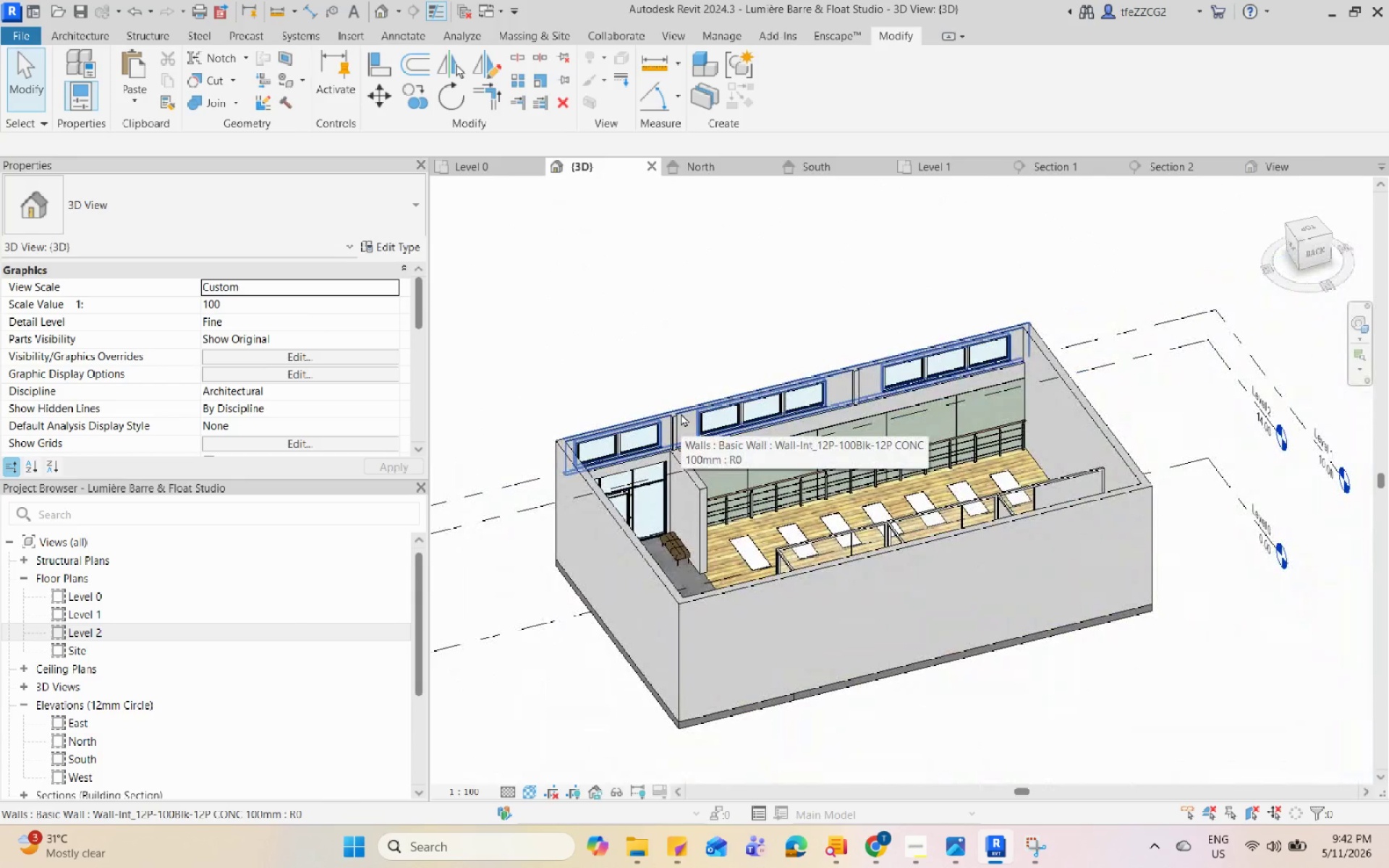 
scroll: coordinate [681, 413], scroll_direction: none, amount: 0.0
 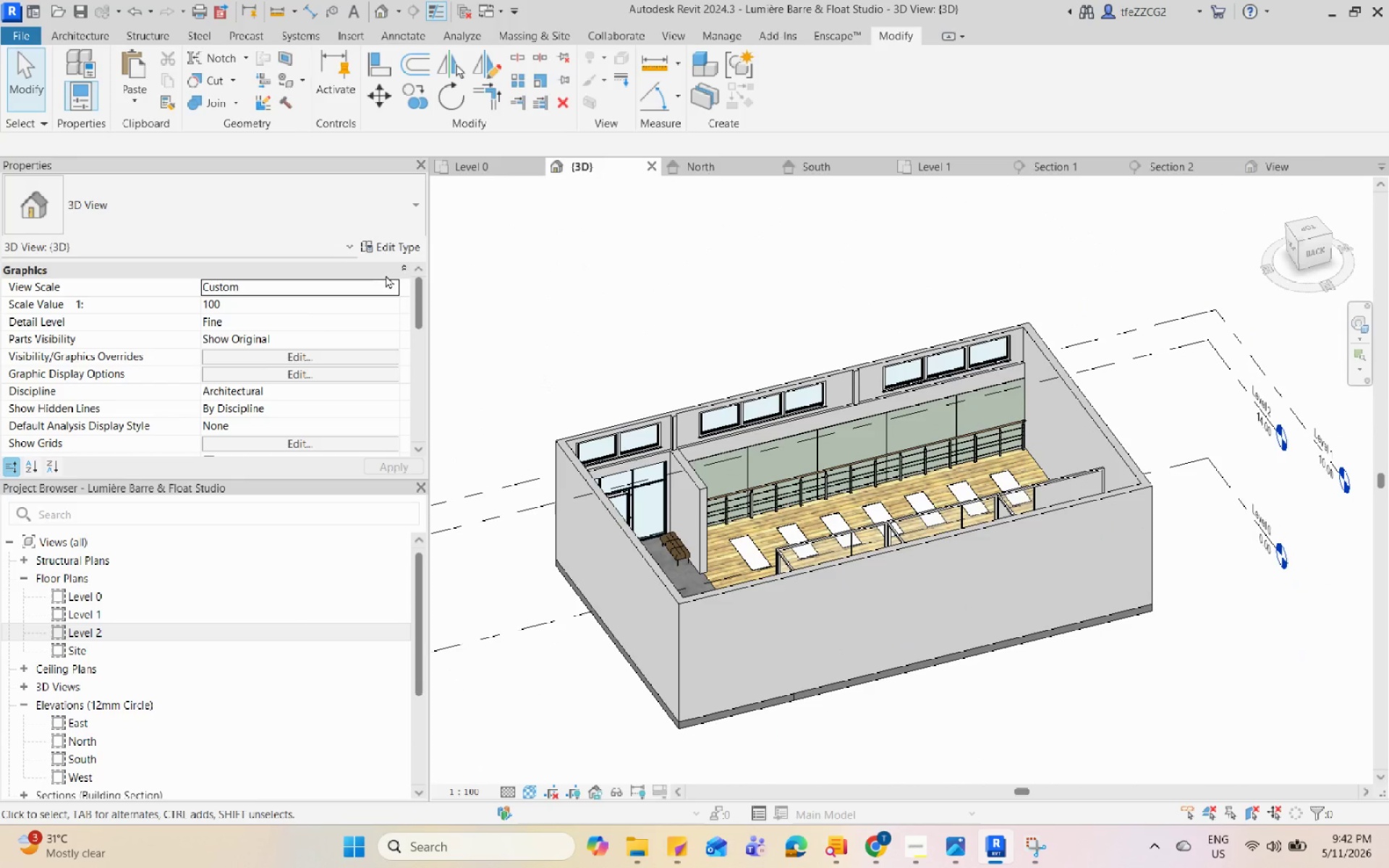 
scroll: coordinate [665, 407], scroll_direction: down, amount: 3.0
 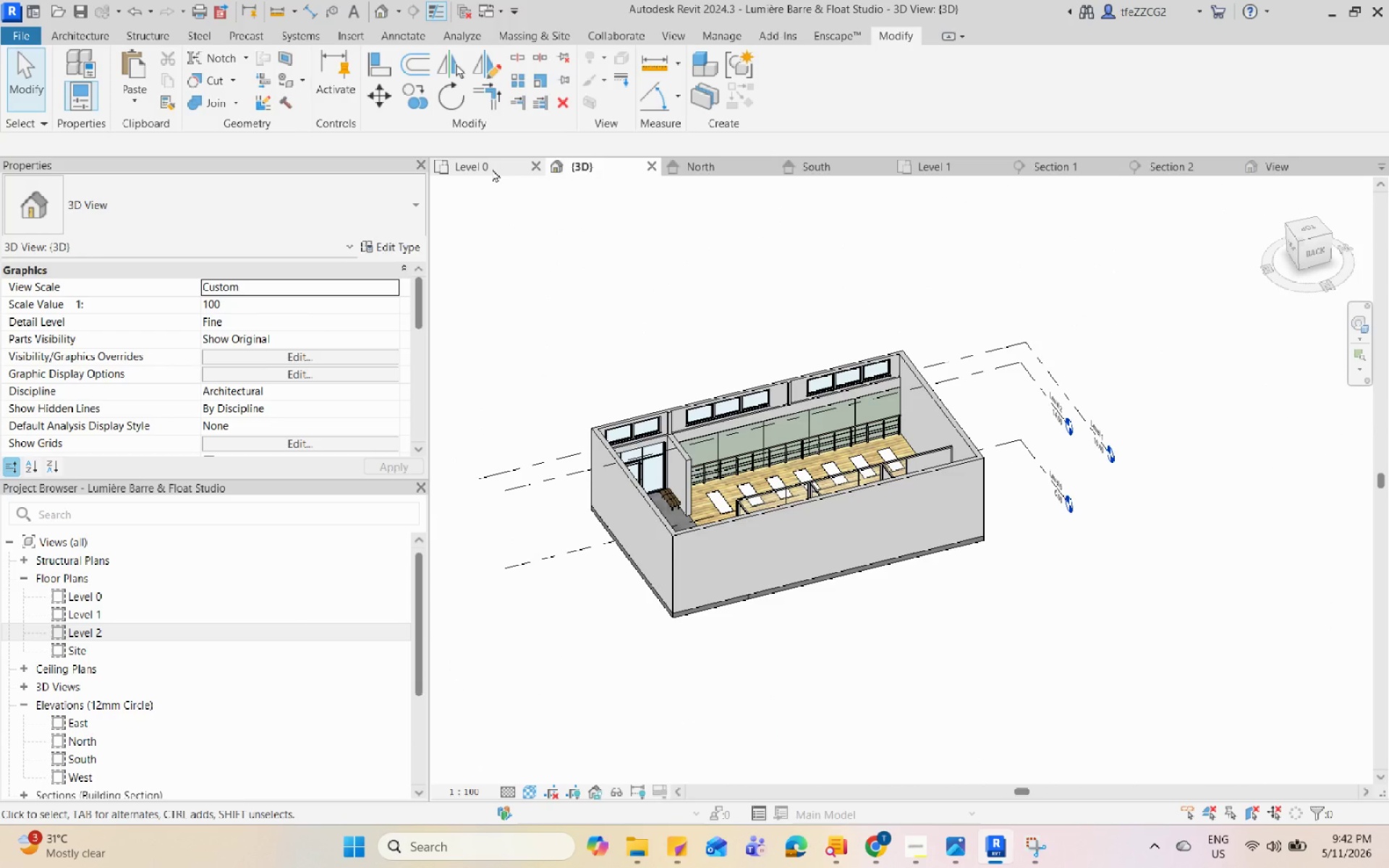 
scroll: coordinate [789, 504], scroll_direction: up, amount: 7.0
 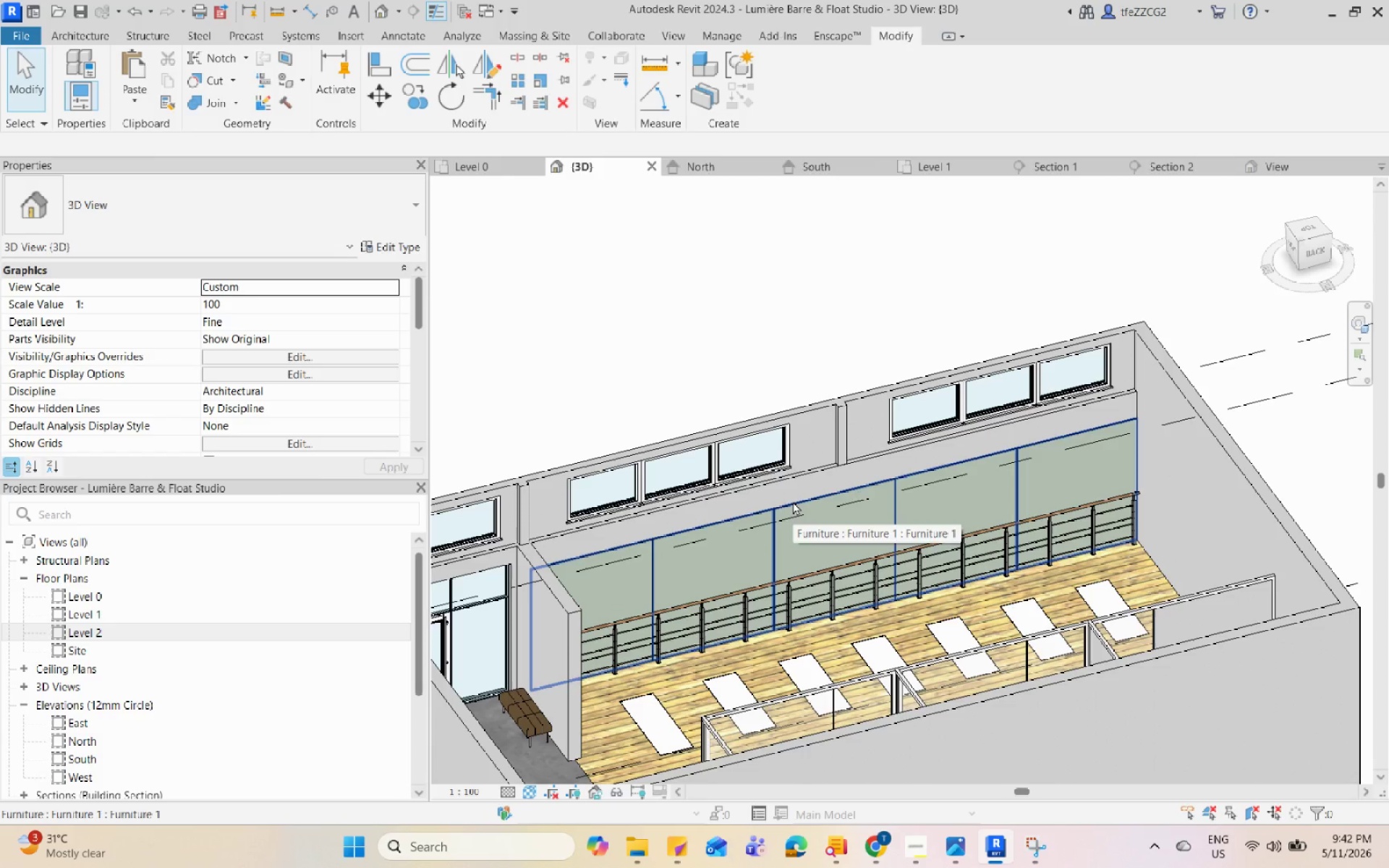 
scroll: coordinate [793, 501], scroll_direction: down, amount: 3.0
 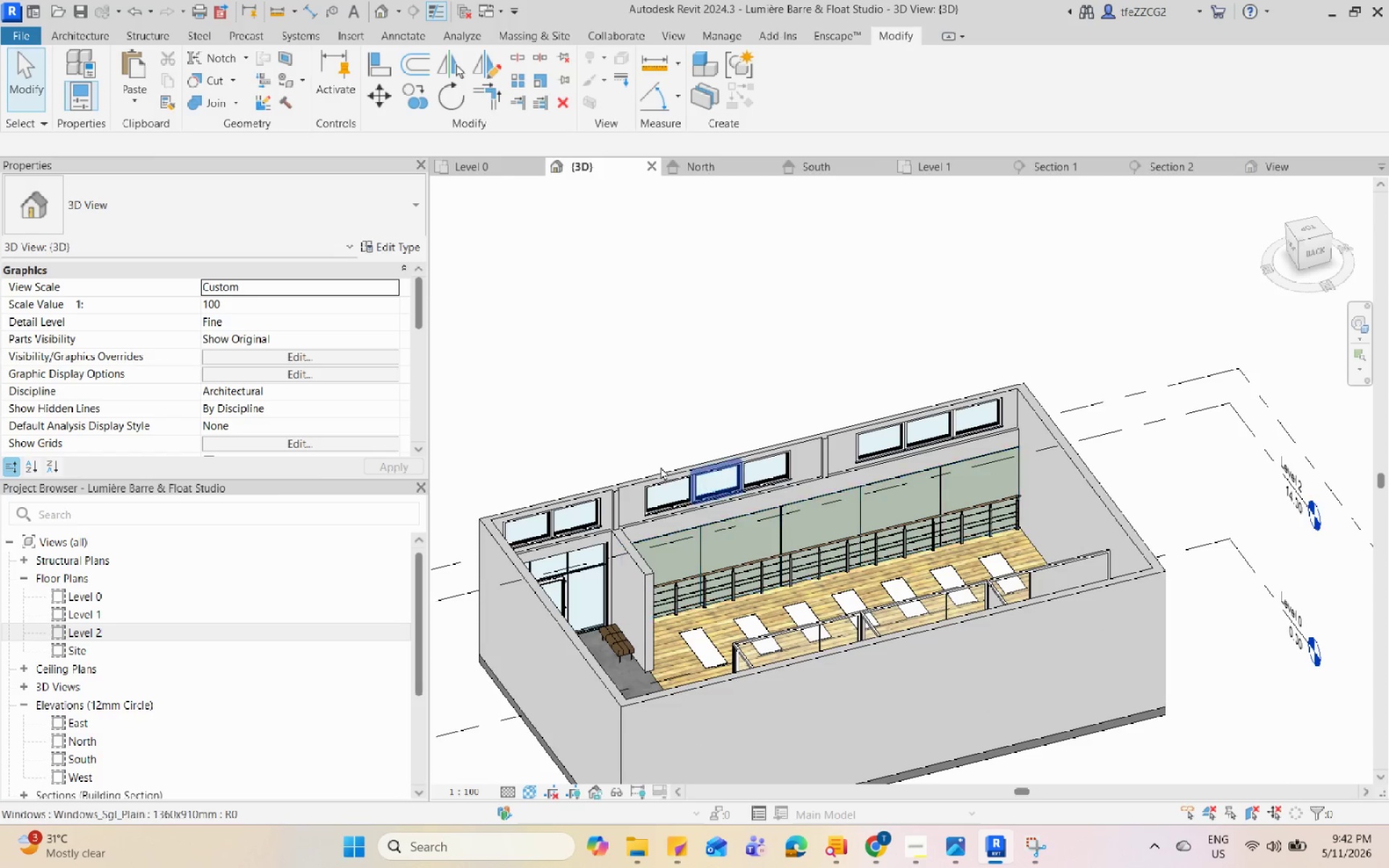 
scroll: coordinate [653, 466], scroll_direction: up, amount: 3.0
 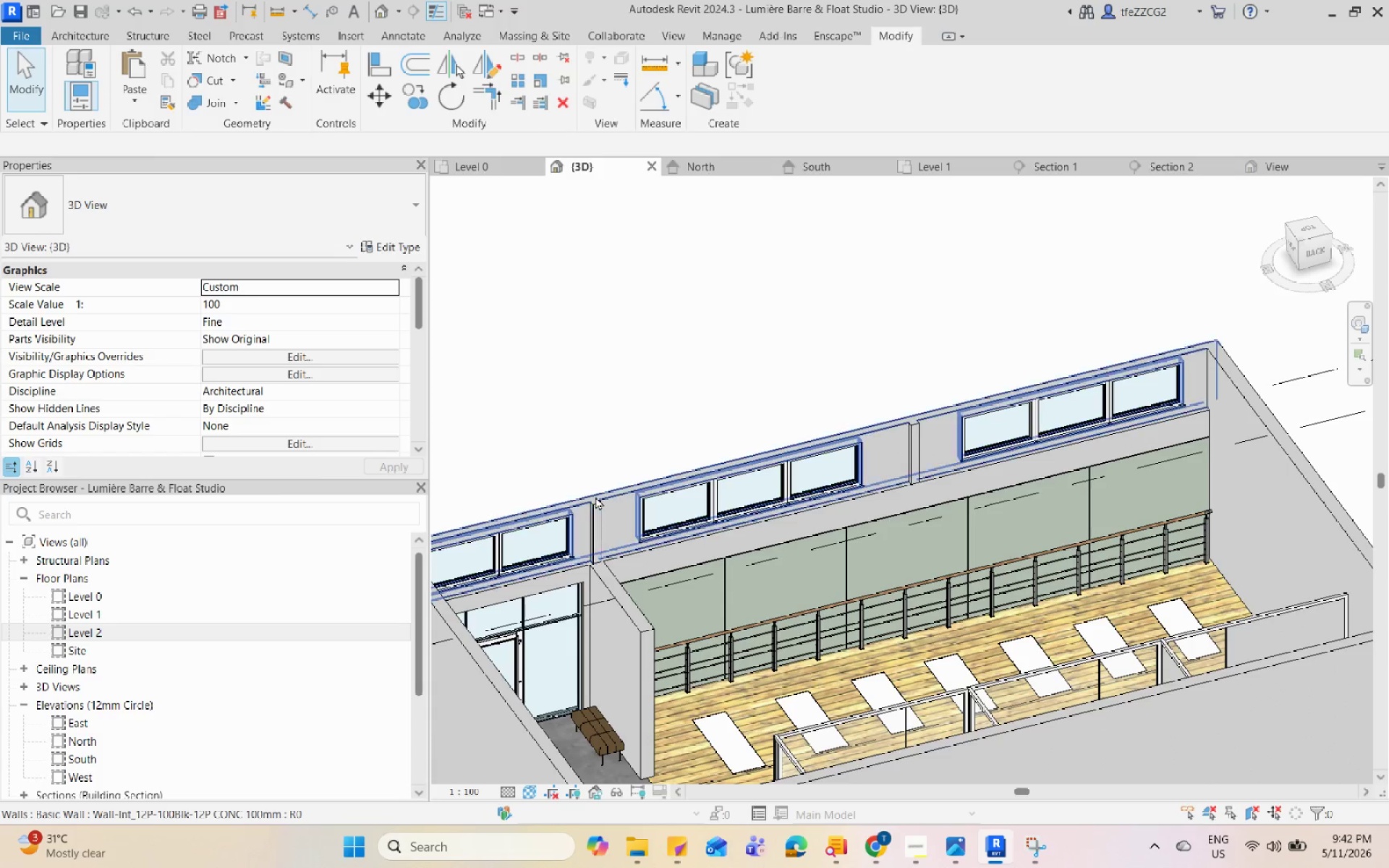 
left_click([595, 496])
 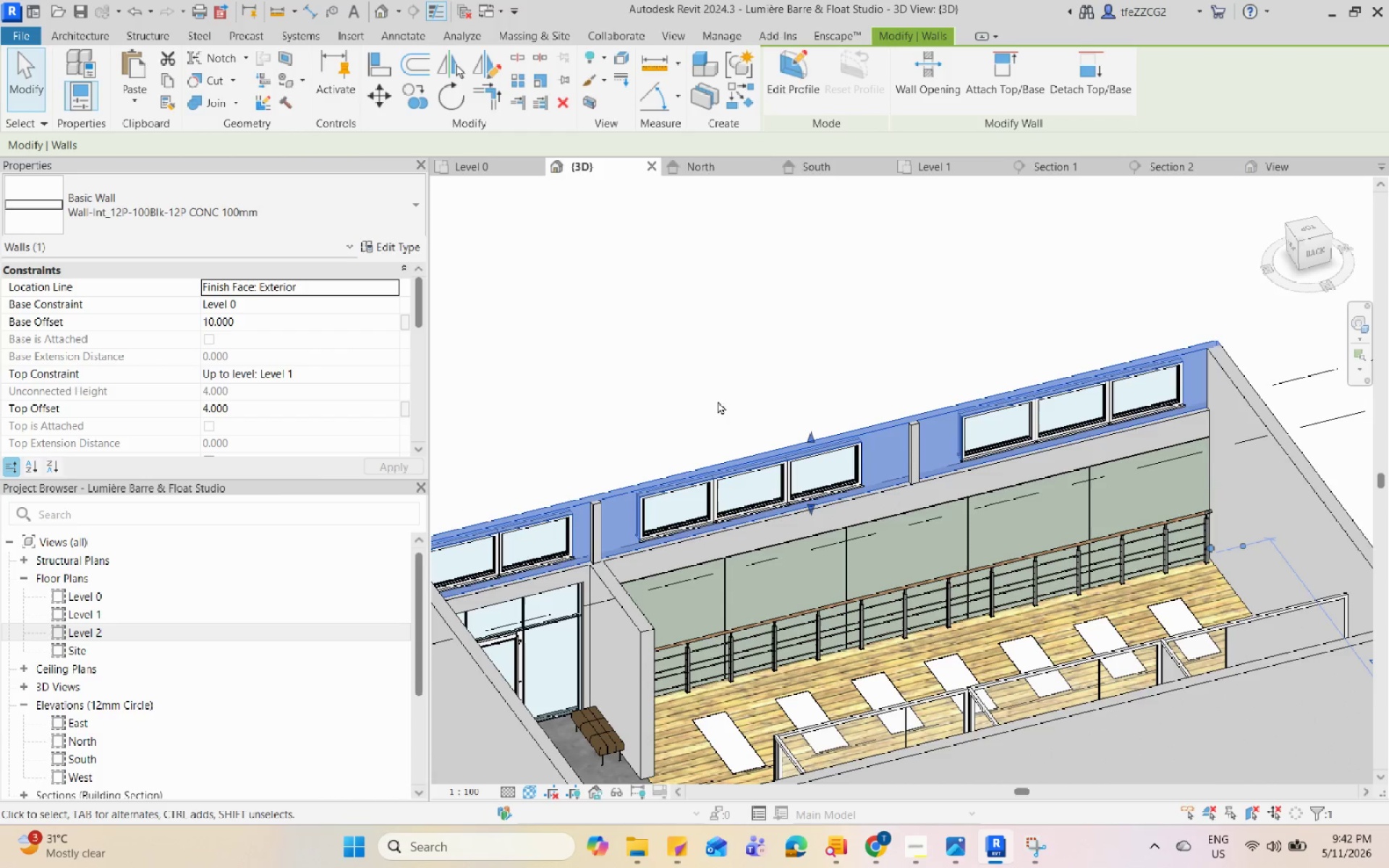 
left_click([732, 375])
 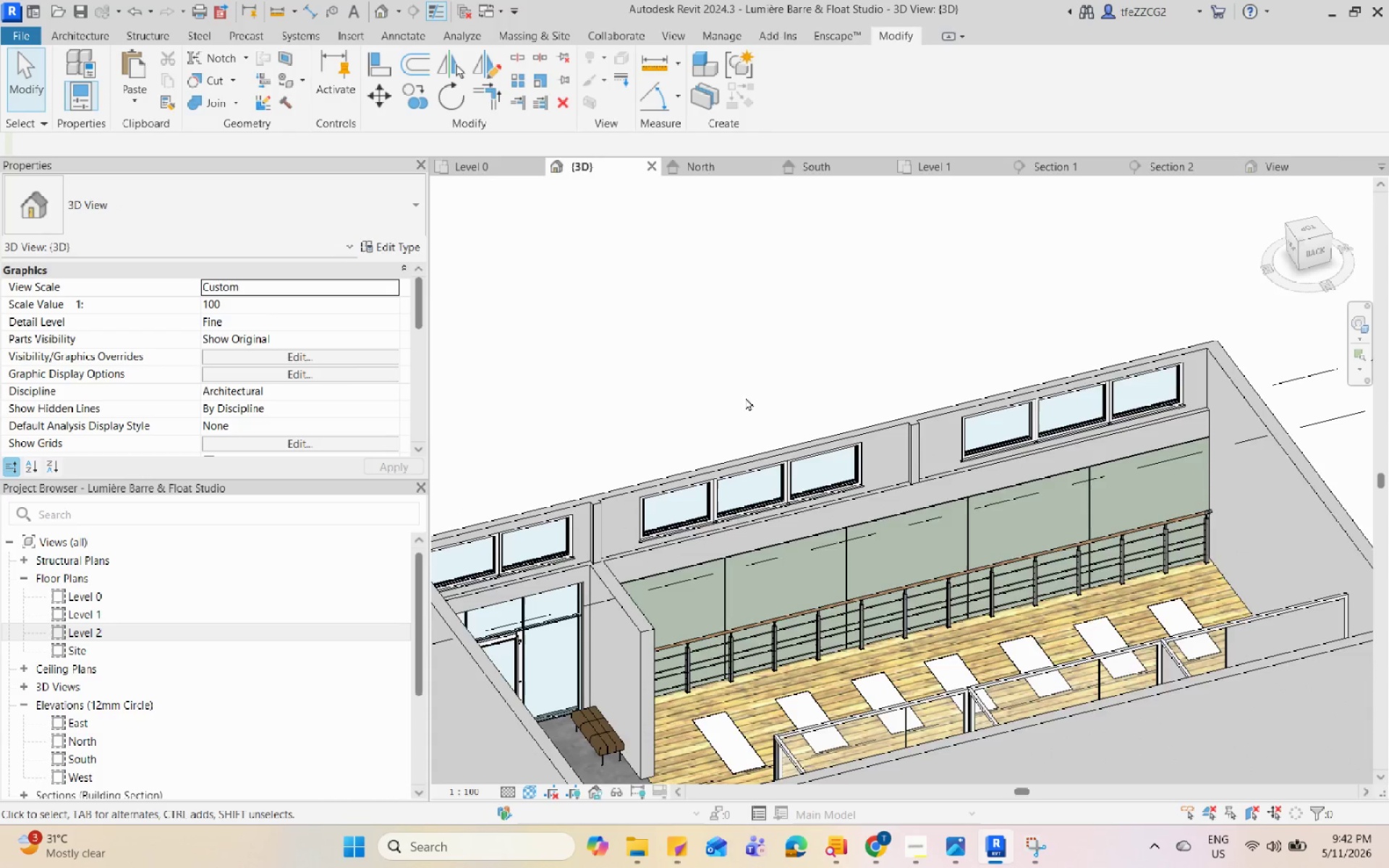 
scroll: coordinate [764, 490], scroll_direction: down, amount: 5.0
 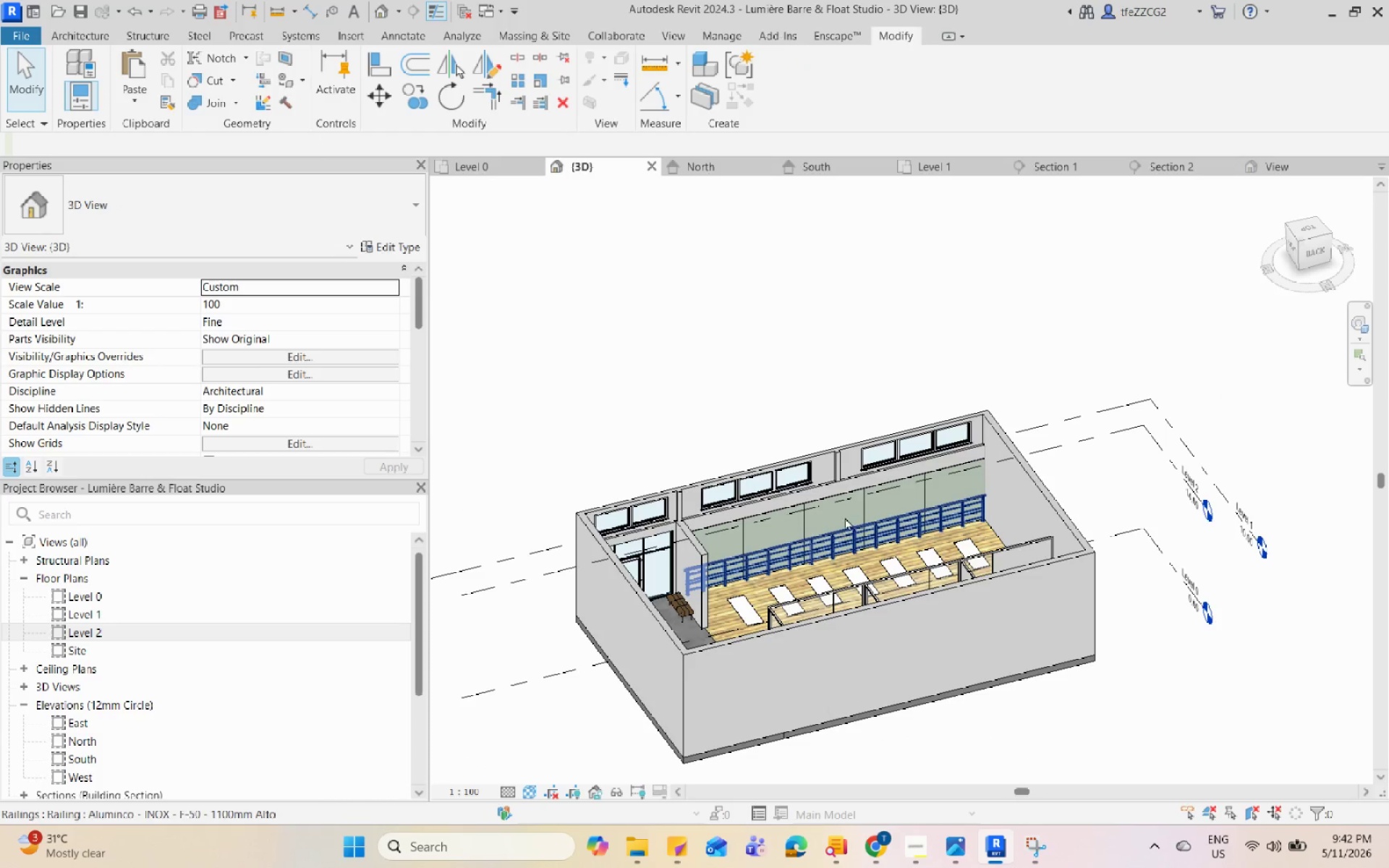 
scroll: coordinate [651, 436], scroll_direction: up, amount: 4.0
 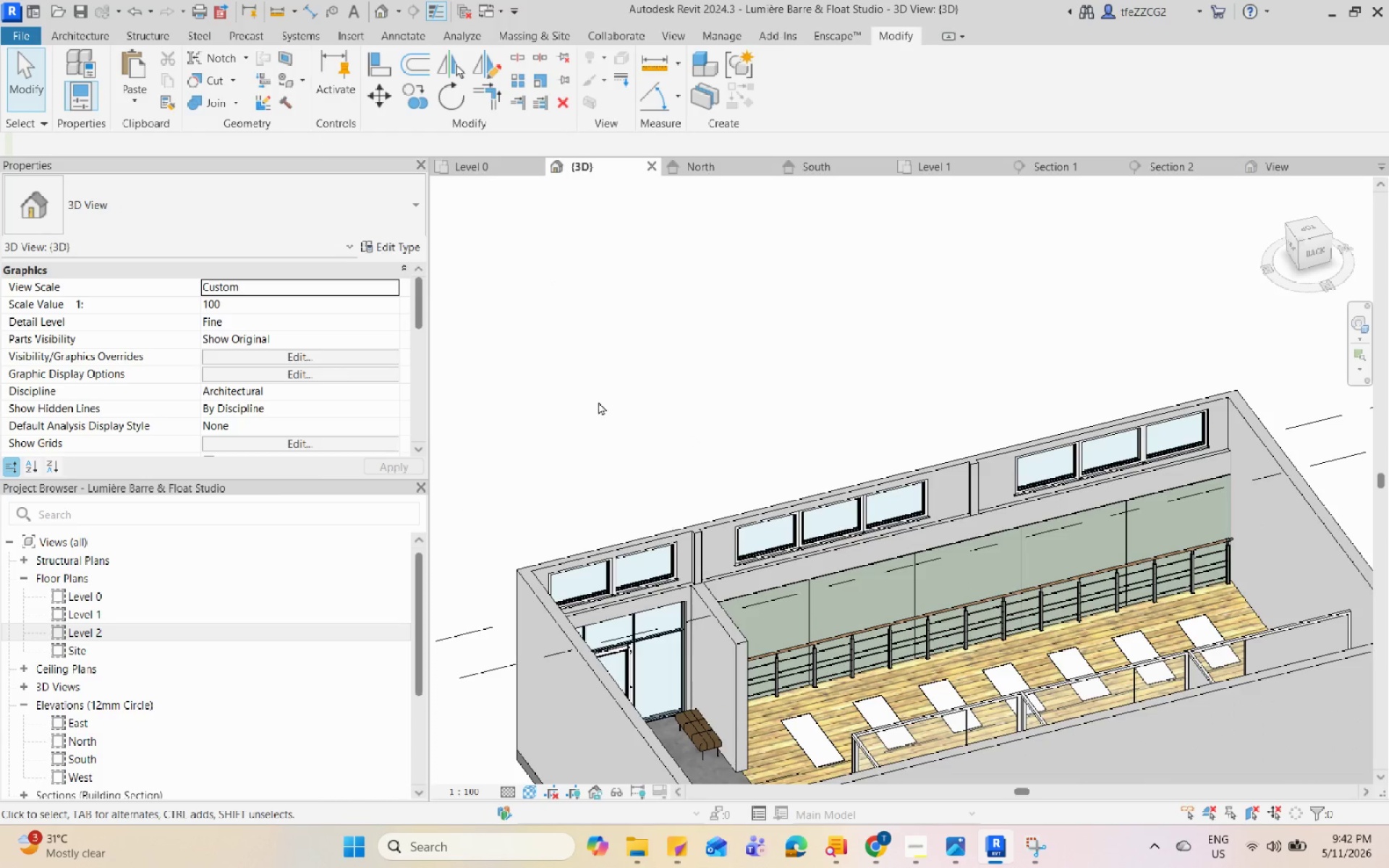 
hold_key(key=ShiftLeft, duration=2.16)
 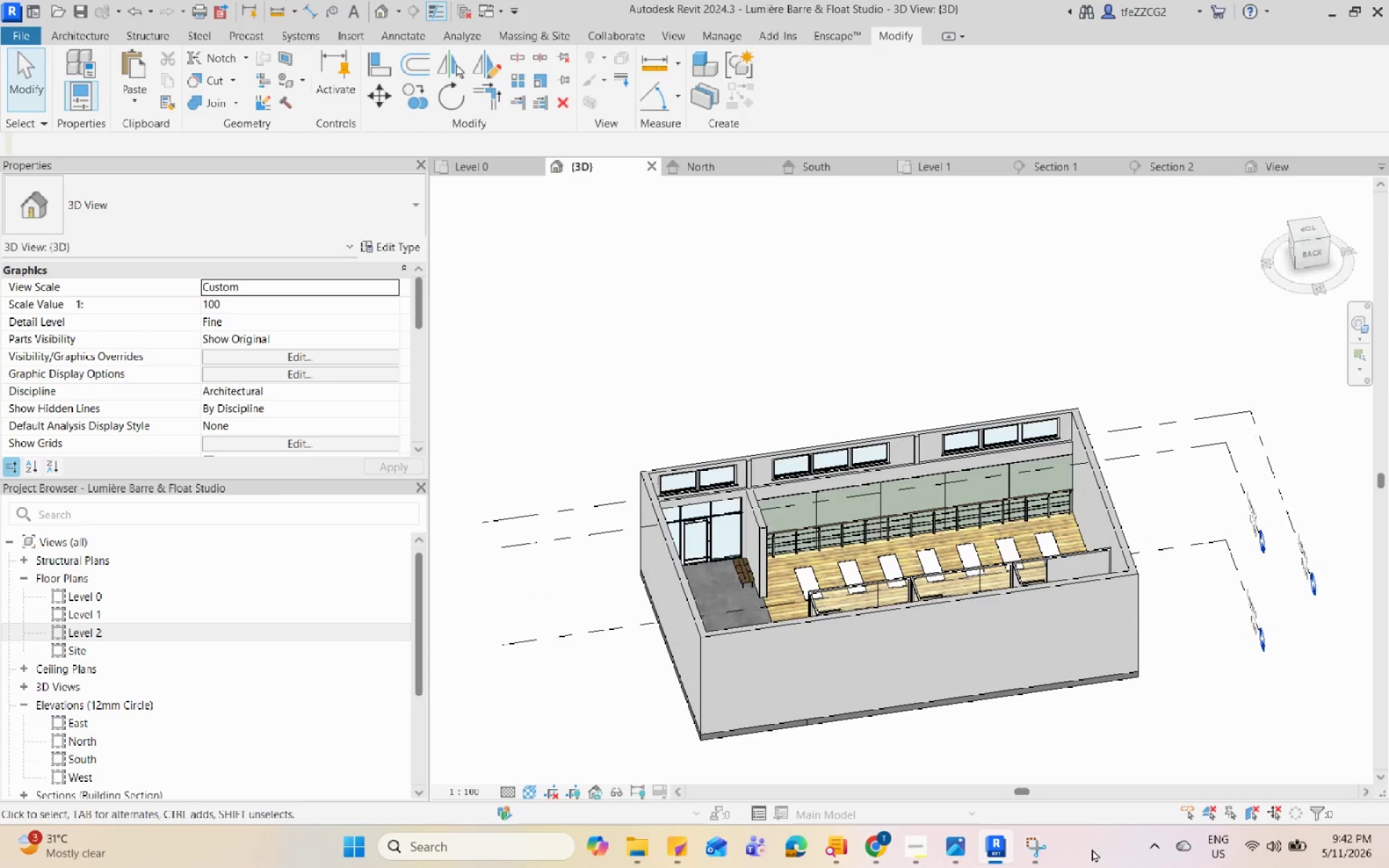 
scroll: coordinate [762, 448], scroll_direction: down, amount: 4.0
 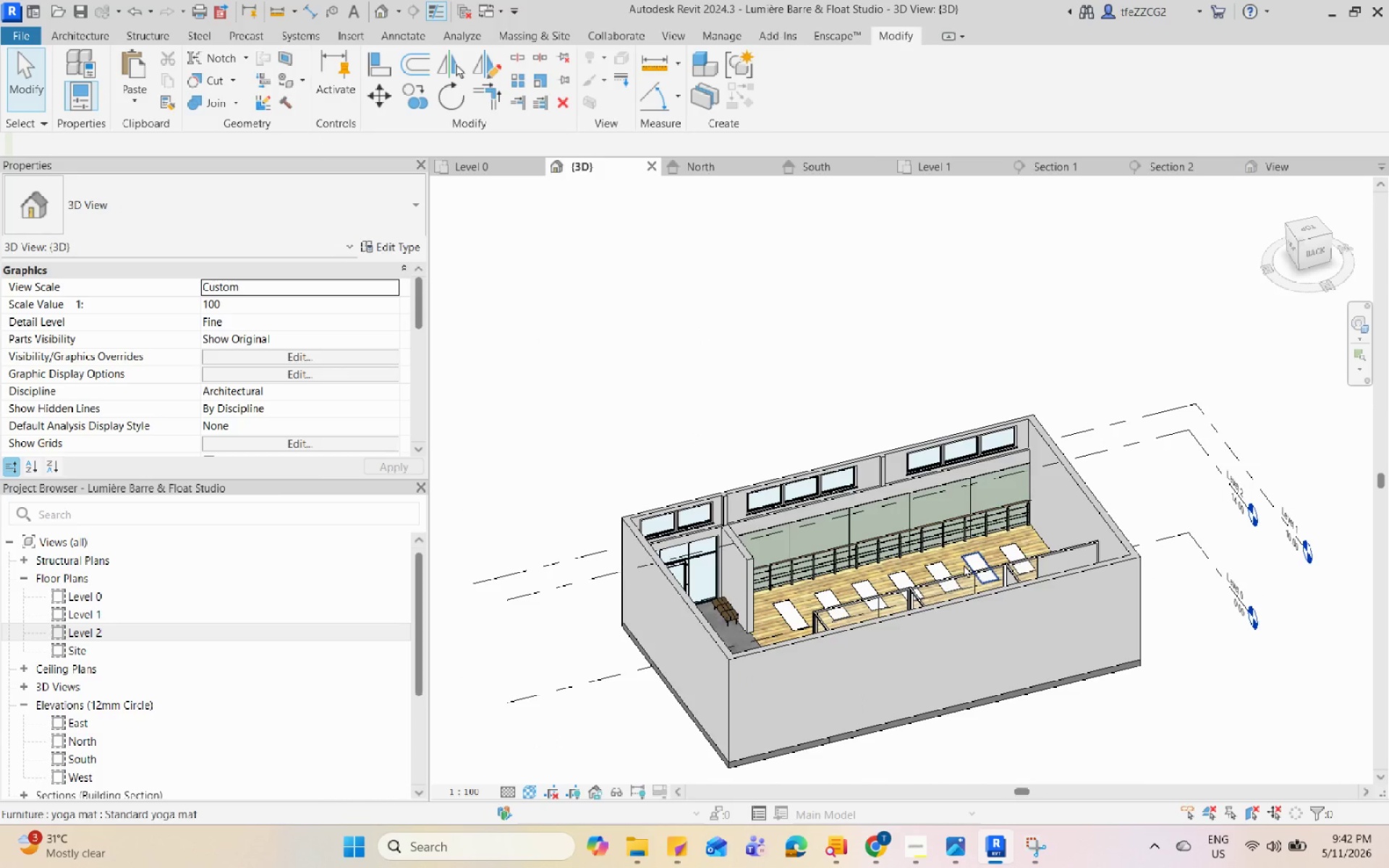 
left_click([1032, 846])
 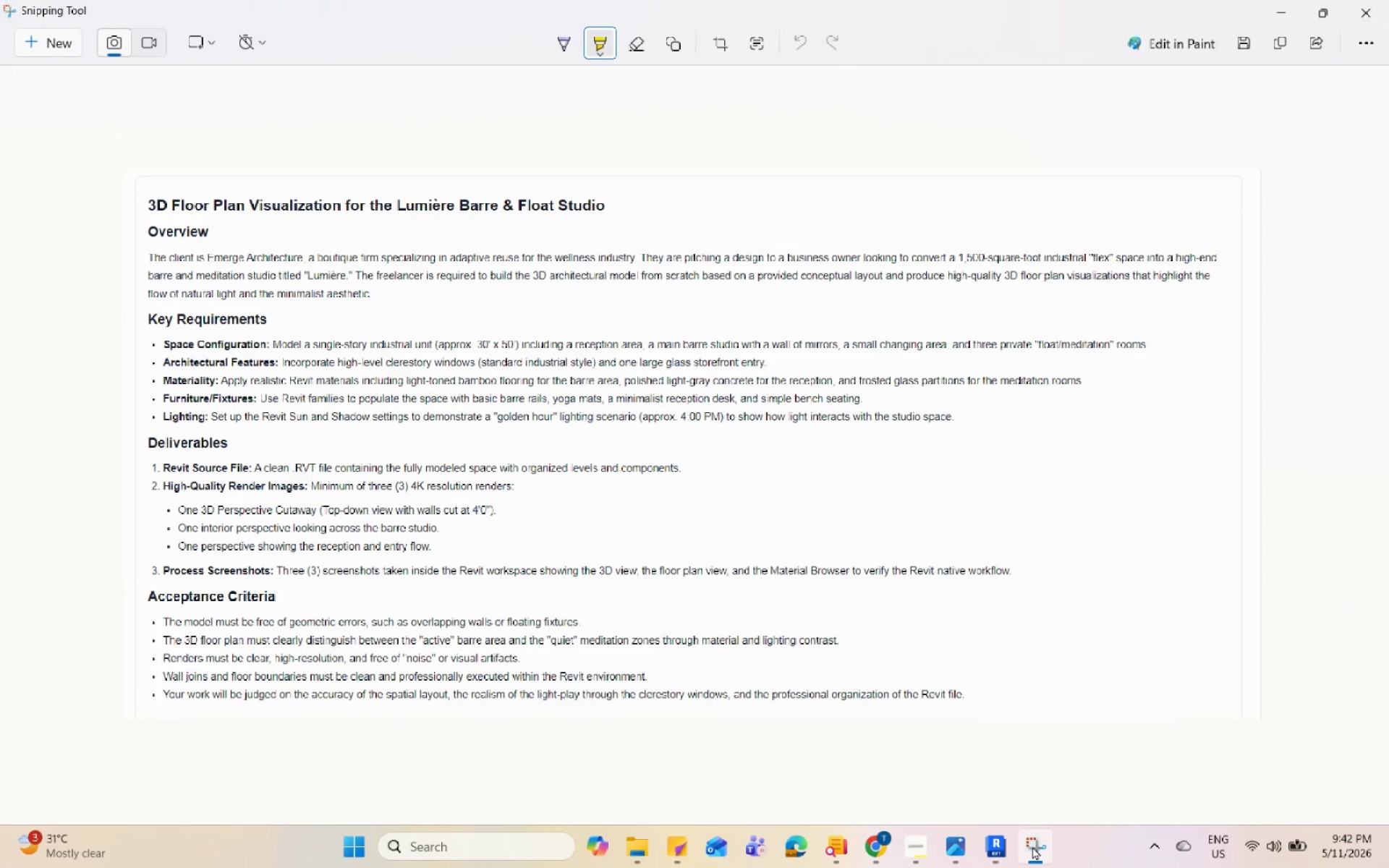 
wait(5.77)
 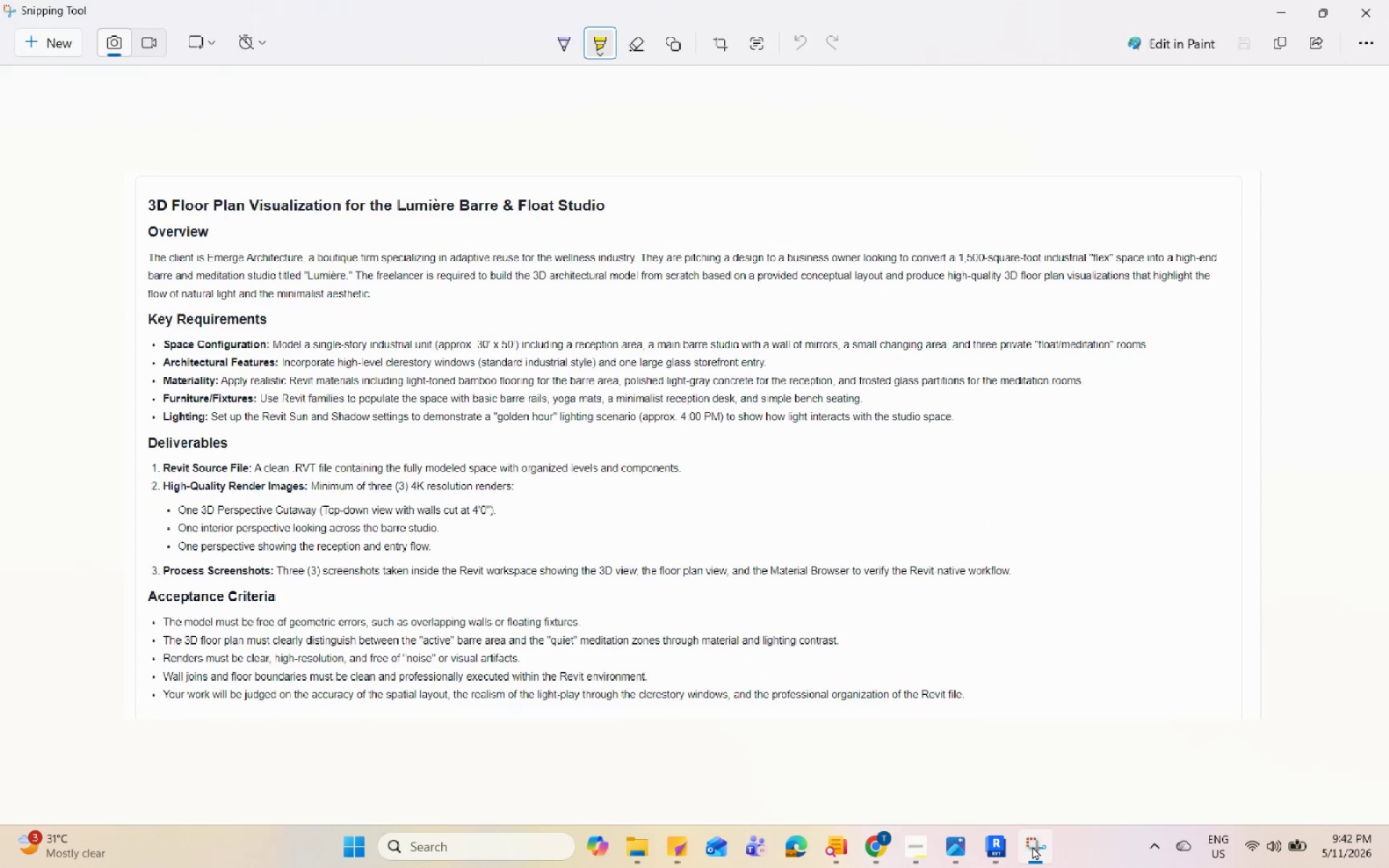 
left_click([1032, 846])
 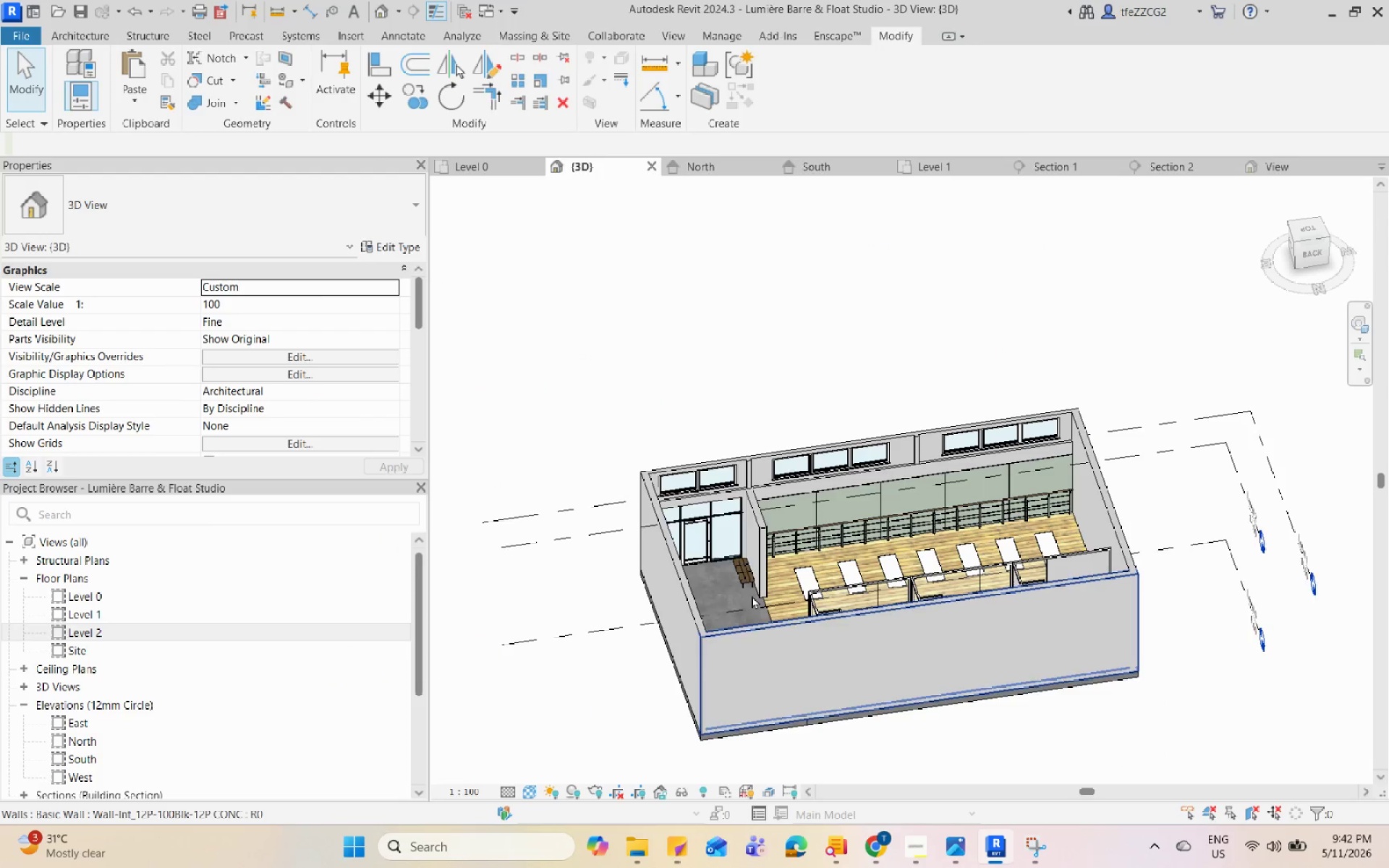 
scroll: coordinate [740, 438], scroll_direction: up, amount: 4.0
 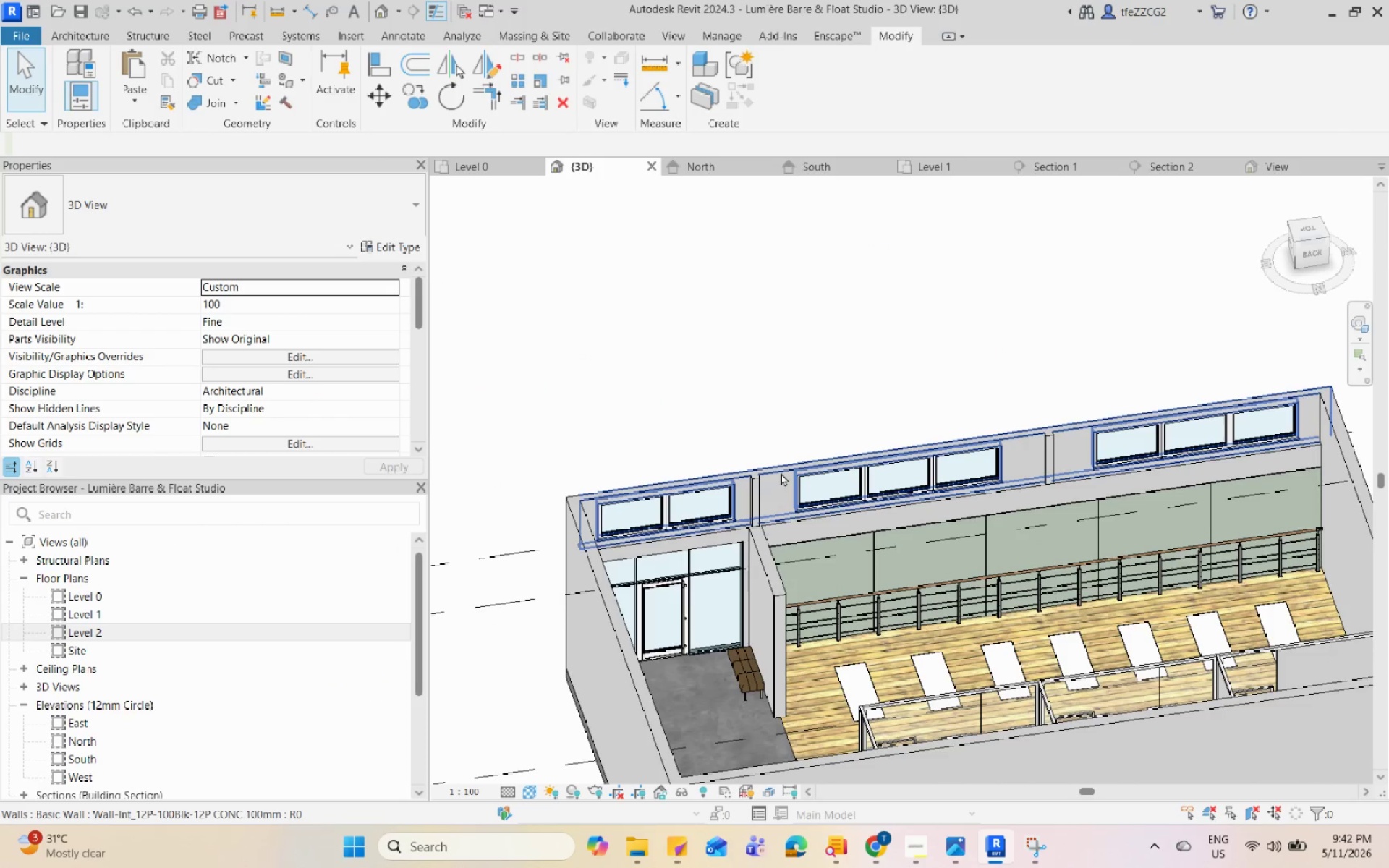 
hold_key(key=ShiftLeft, duration=0.7)
 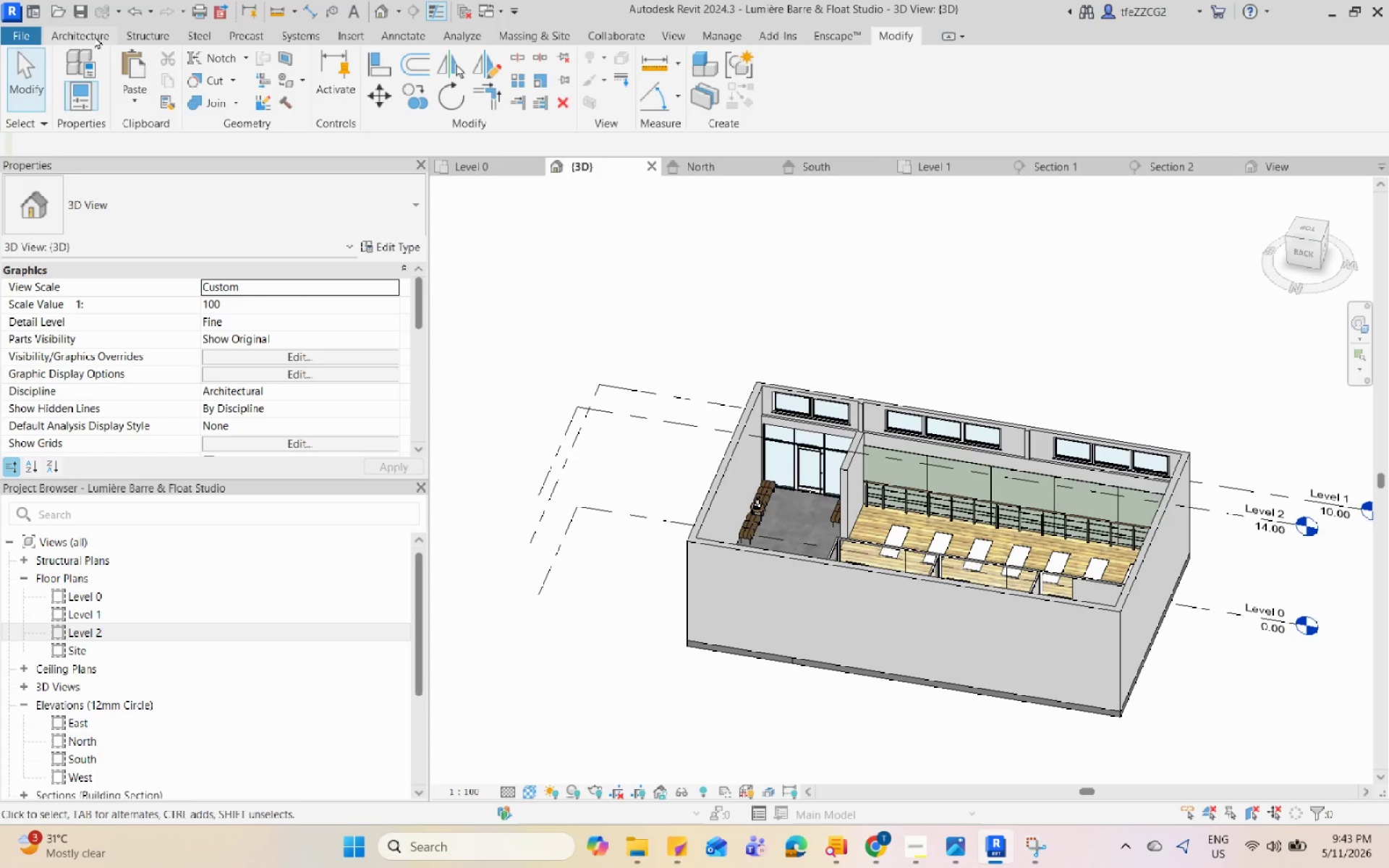 
scroll: coordinate [763, 479], scroll_direction: down, amount: 4.0
 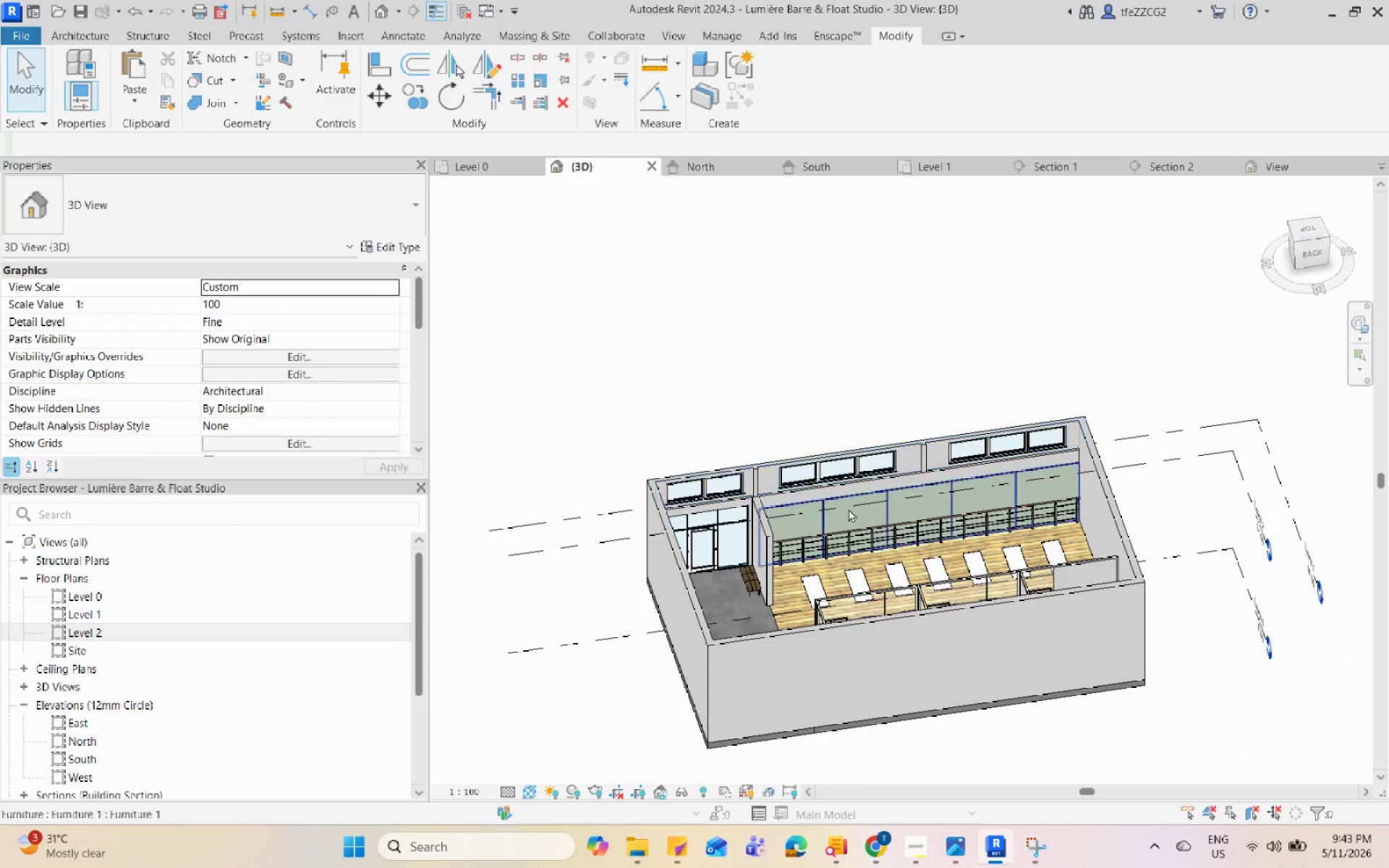 
wait(5.66)
 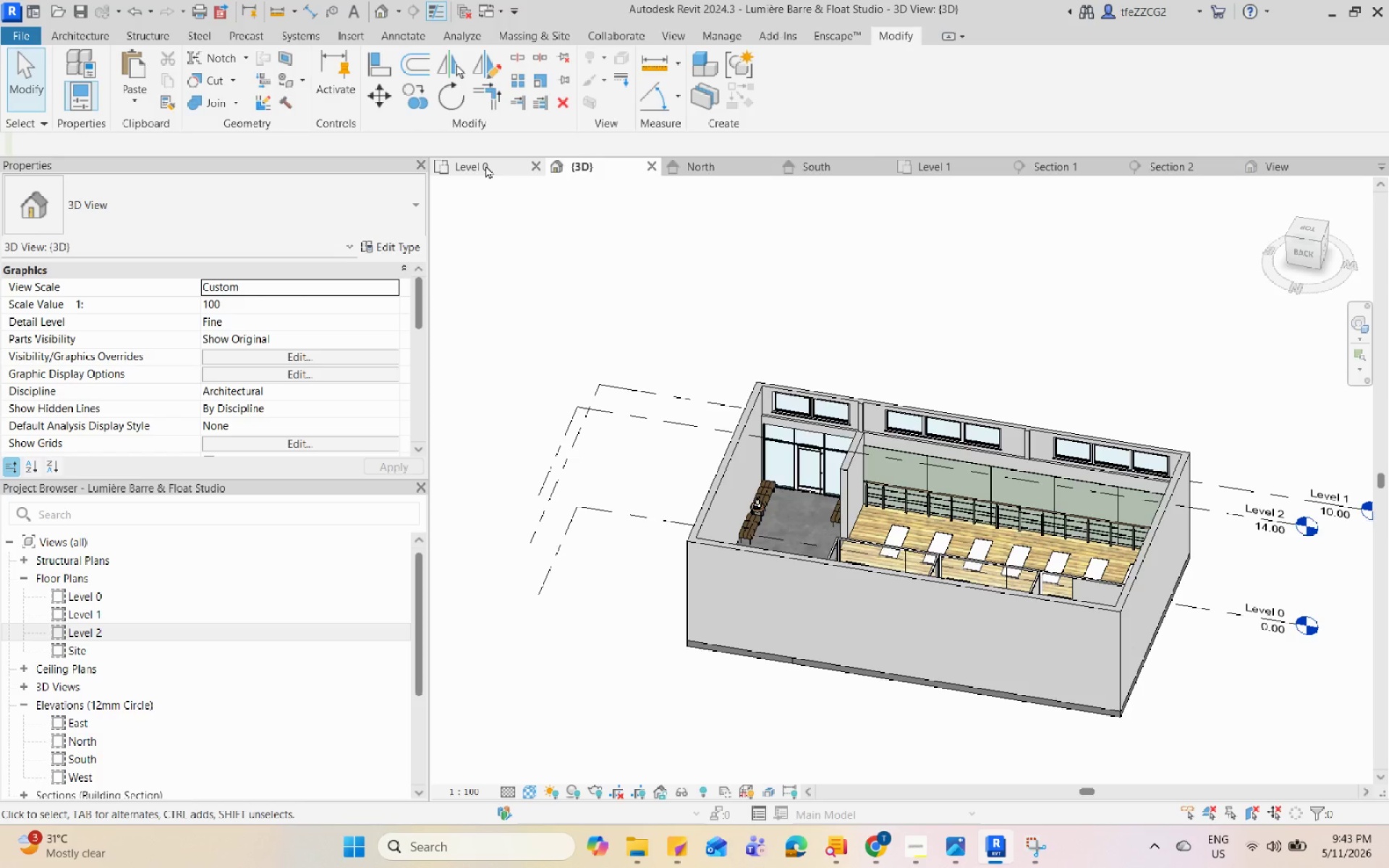 
left_click([94, 35])
 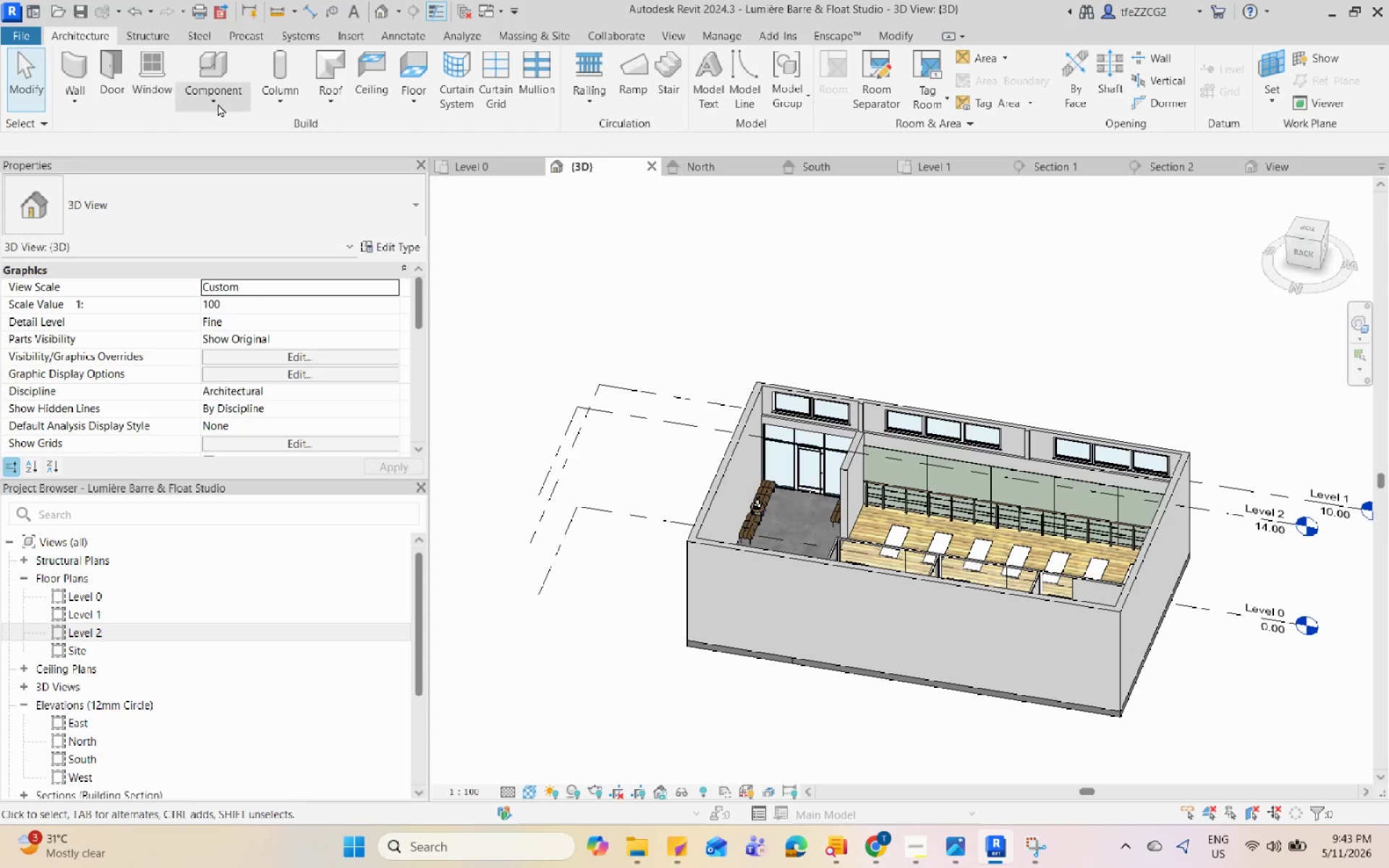 
left_click([221, 103])
 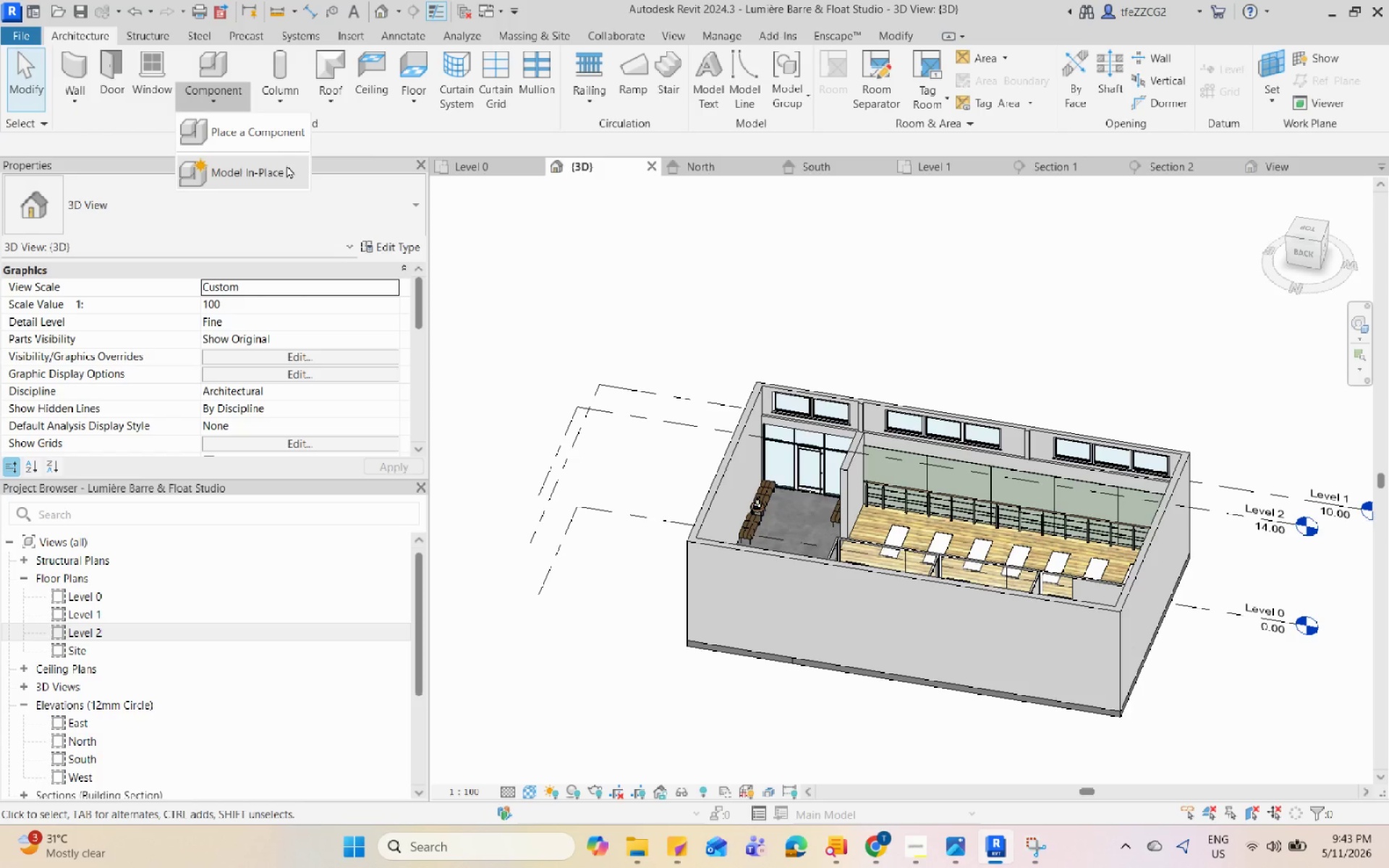 
left_click([286, 165])